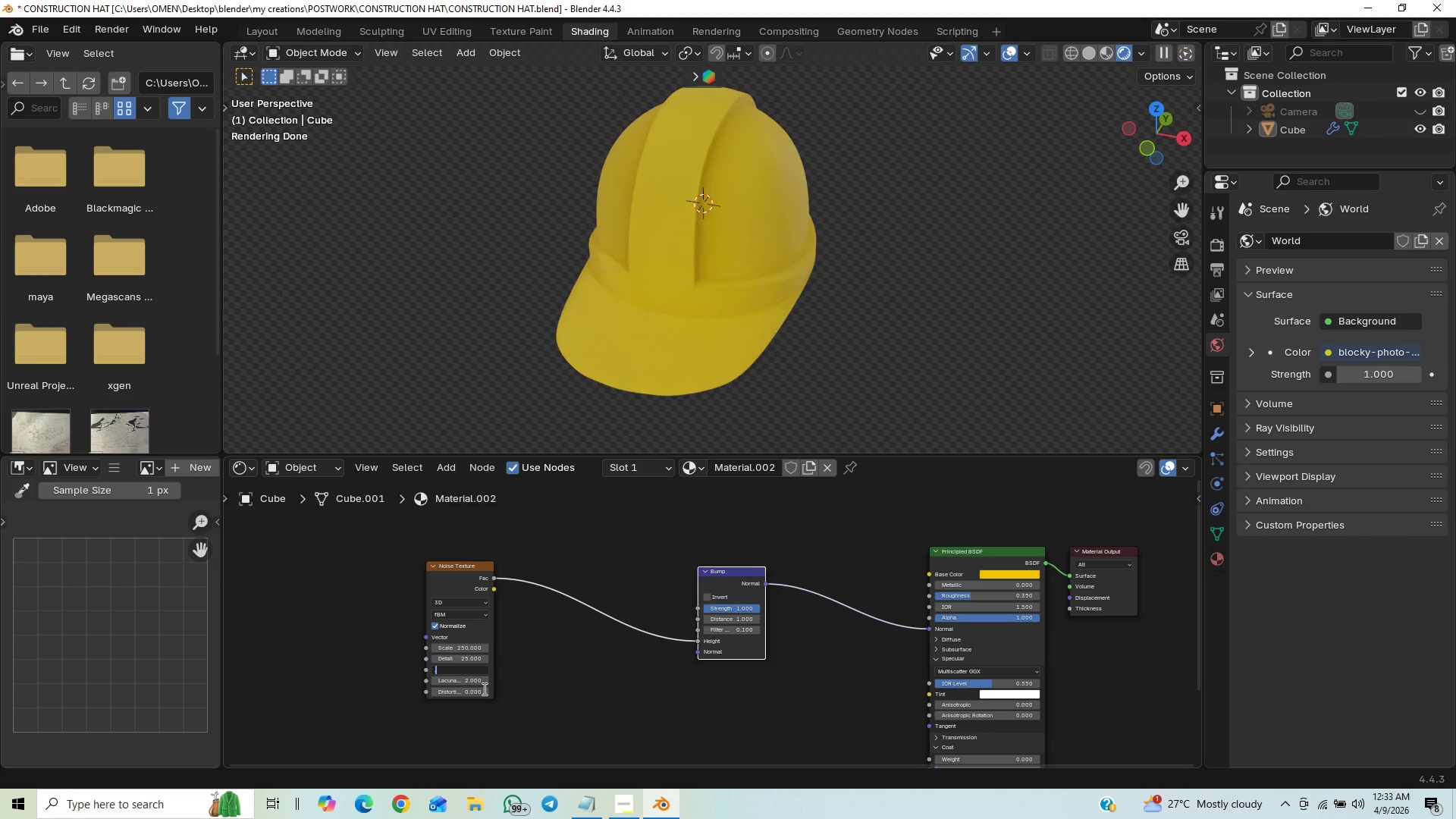 
key(7)
 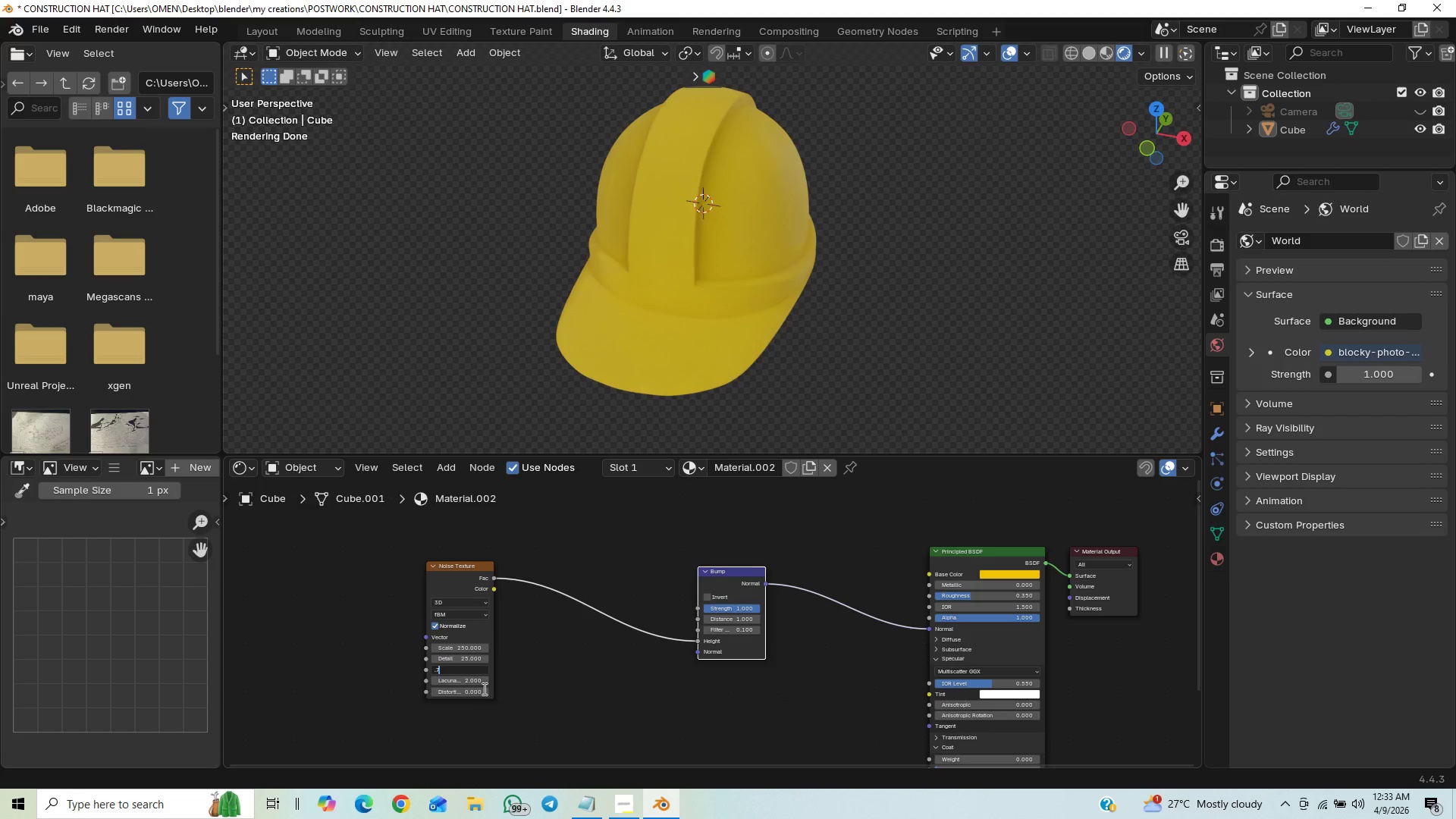 
key(Enter)
 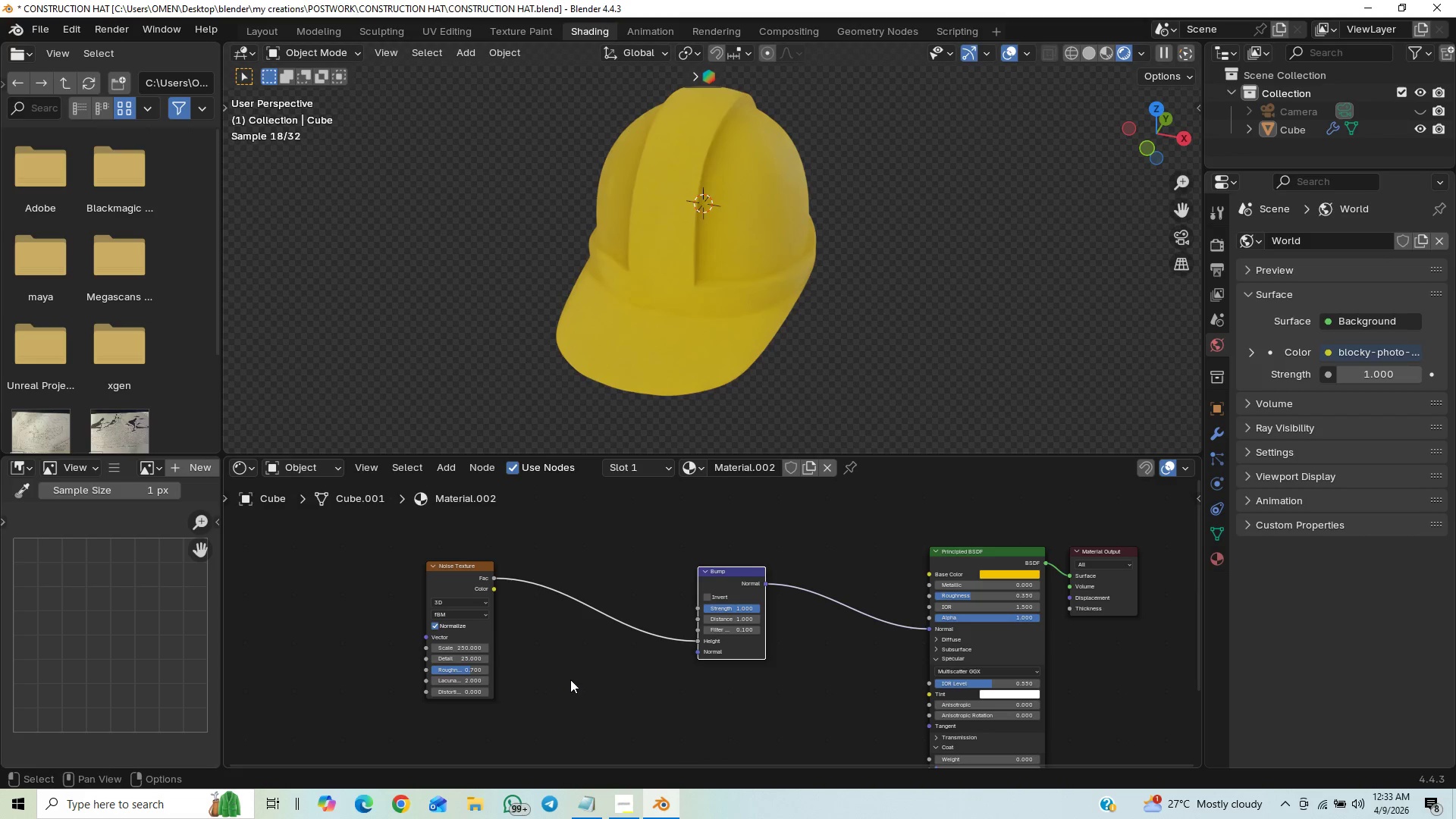 
scroll: coordinate [758, 386], scroll_direction: up, amount: 3.0
 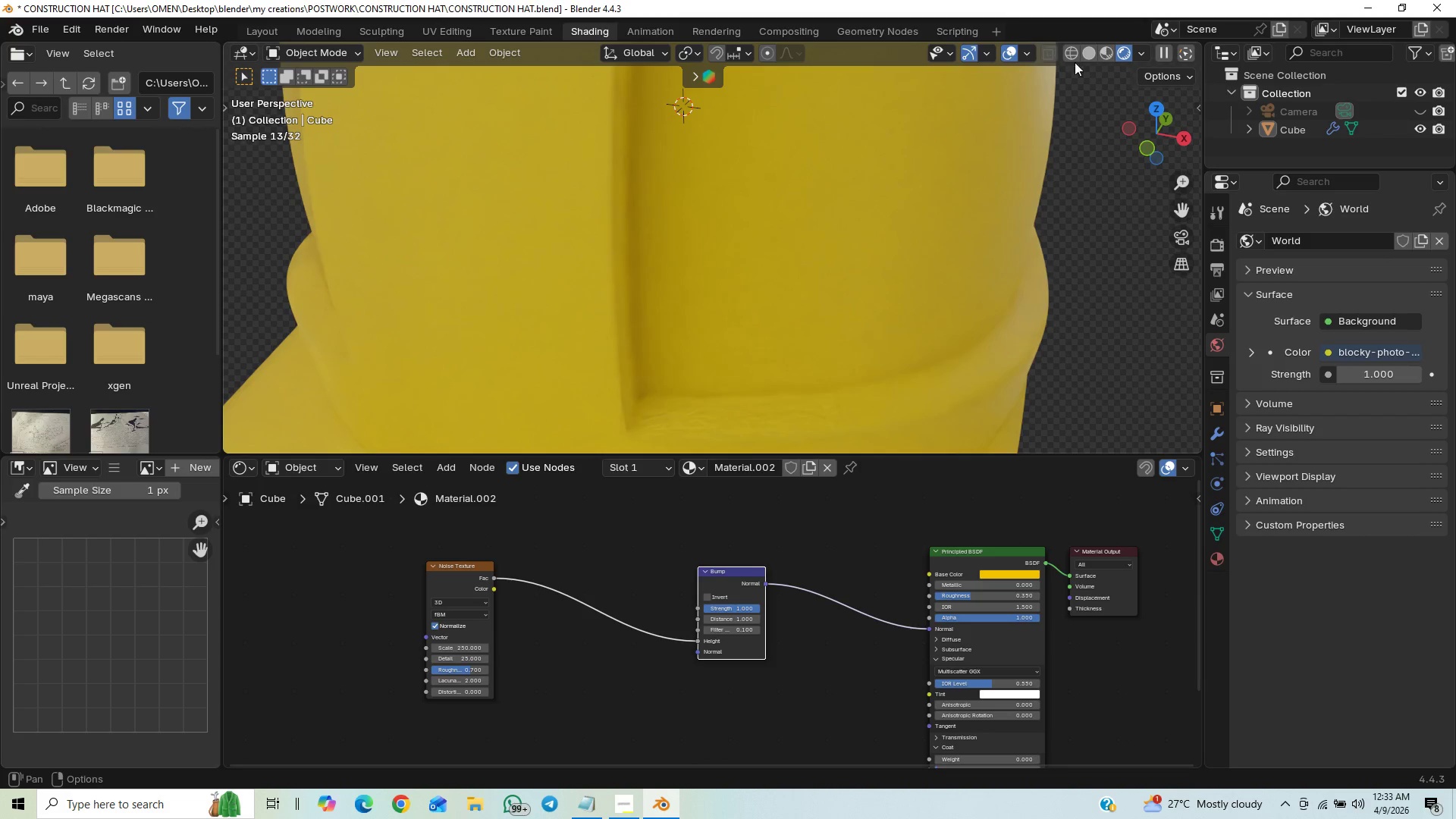 
wait(5.16)
 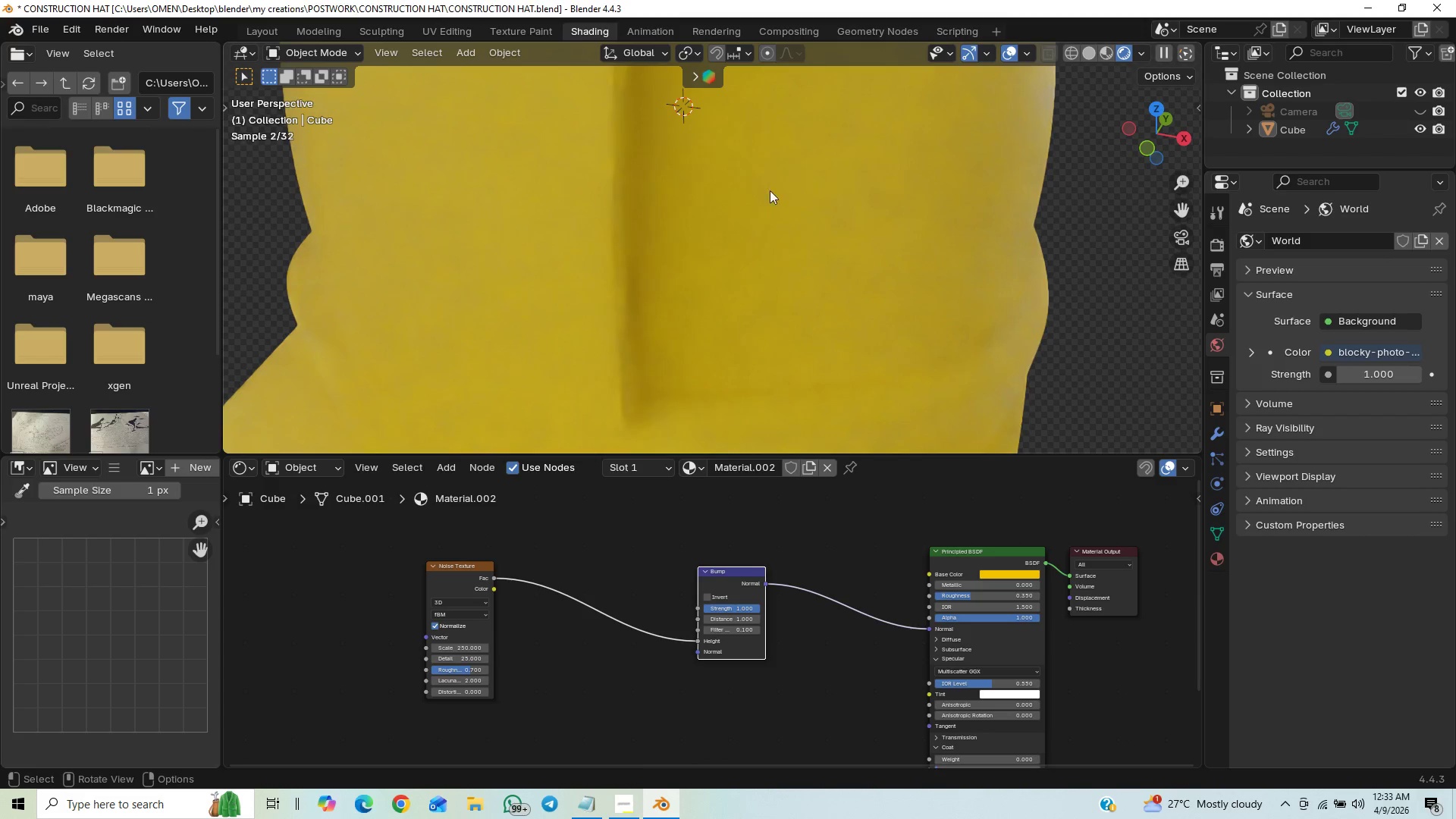 
left_click([1106, 55])
 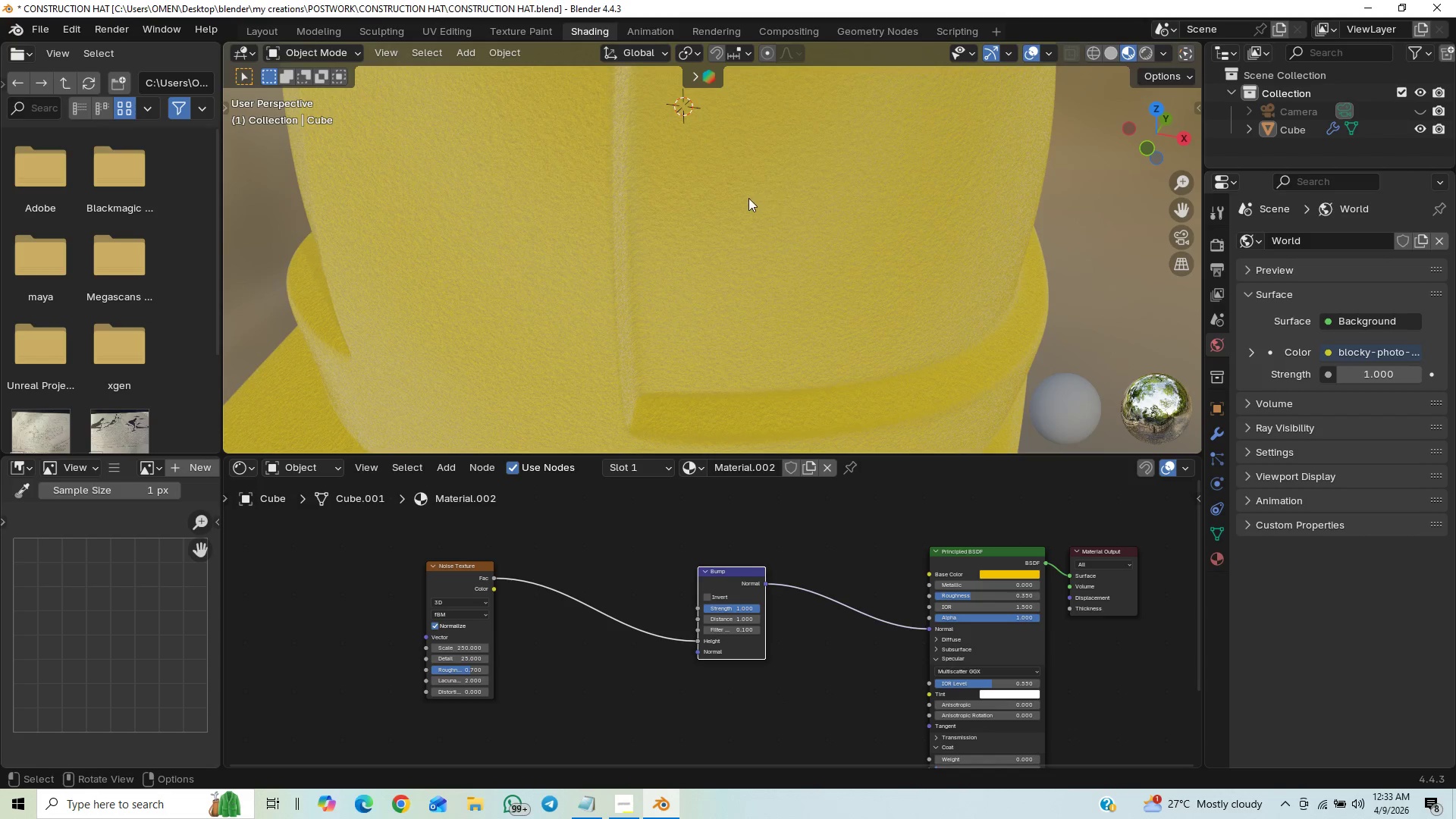 
scroll: coordinate [748, 204], scroll_direction: up, amount: 4.0
 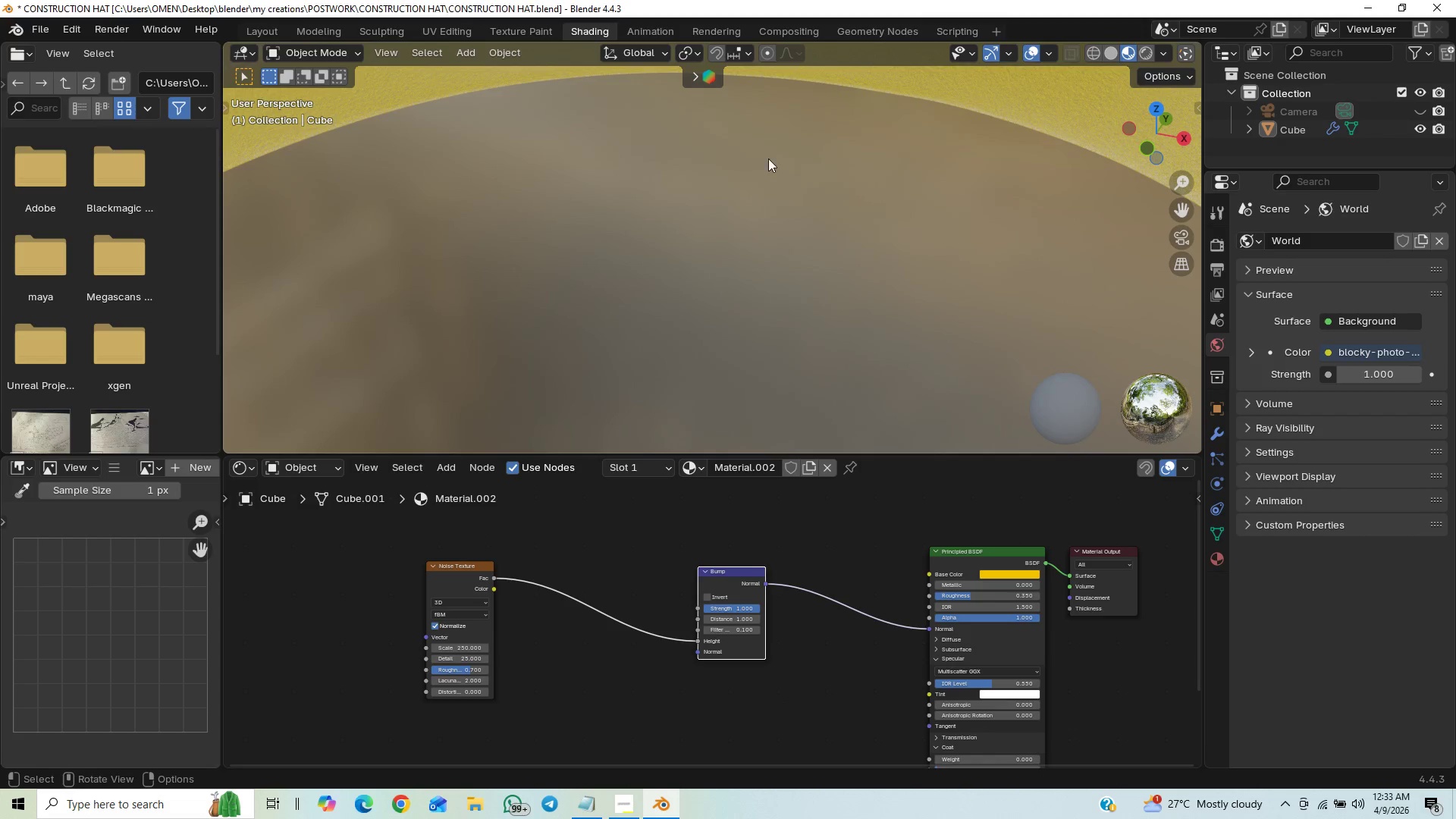 
scroll: coordinate [769, 155], scroll_direction: down, amount: 6.0
 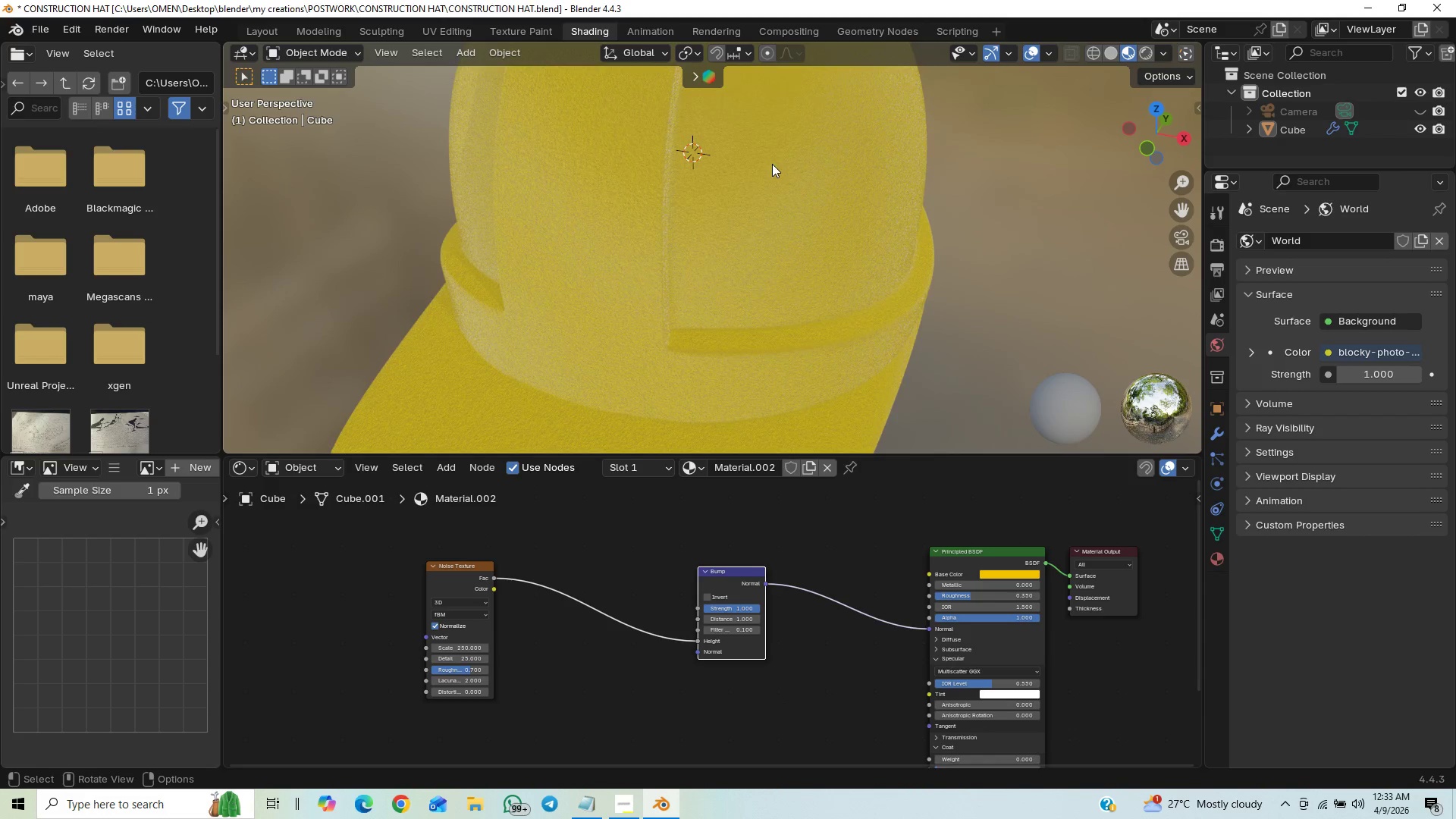 
scroll: coordinate [776, 174], scroll_direction: up, amount: 5.0
 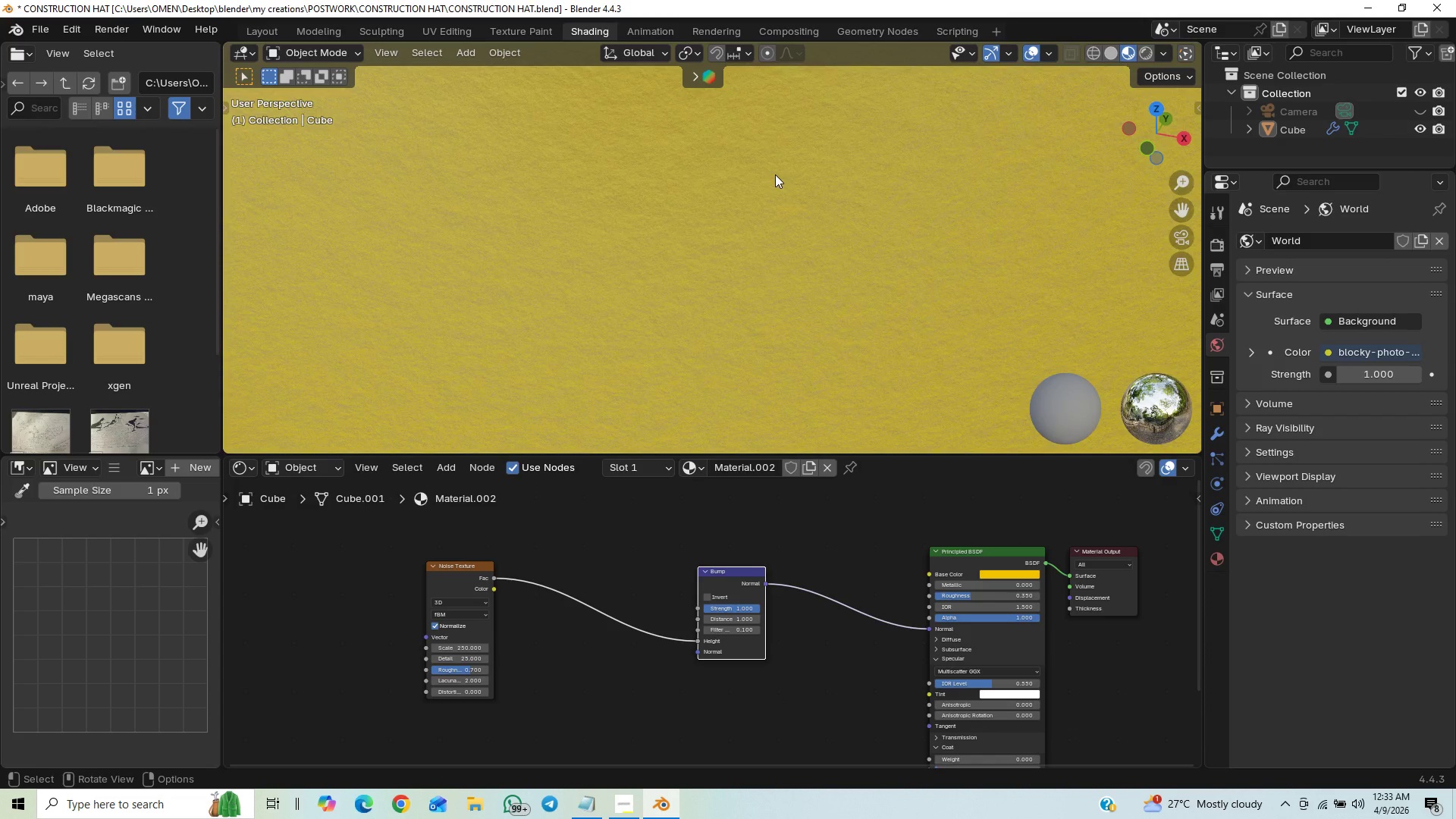 
scroll: coordinate [775, 174], scroll_direction: down, amount: 5.0
 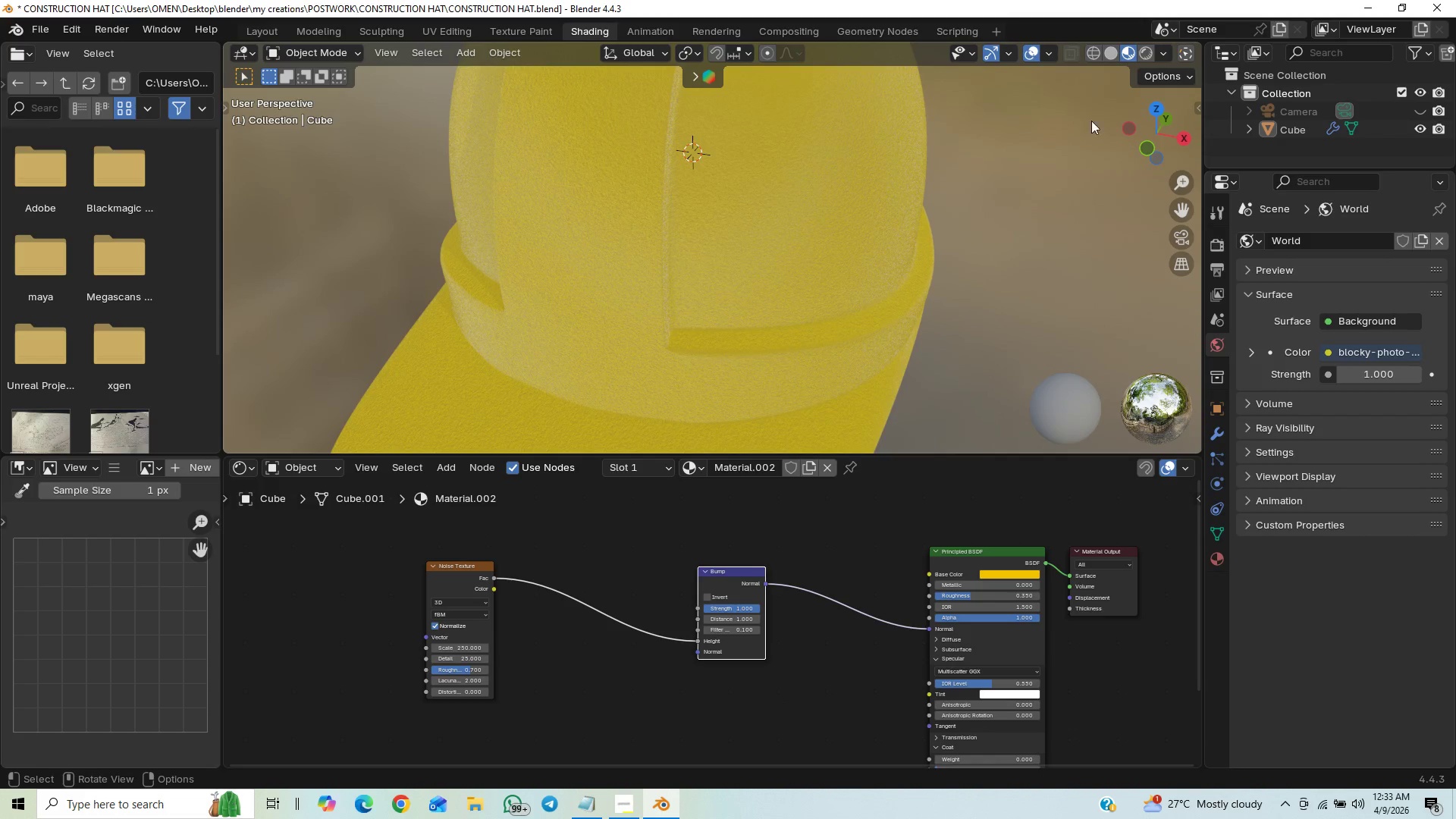 
scroll: coordinate [844, 209], scroll_direction: up, amount: 4.0
 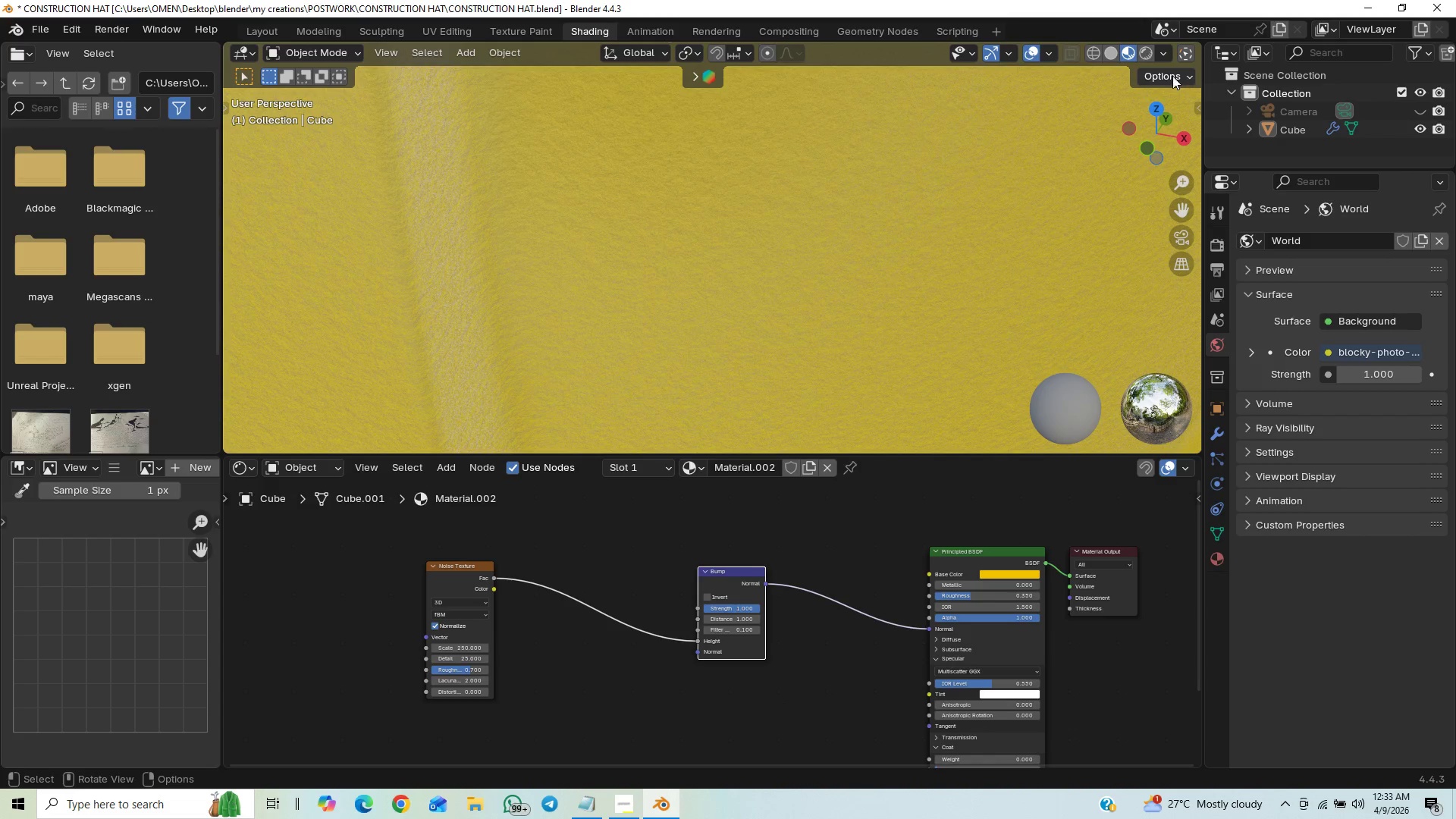 
left_click([1143, 54])
 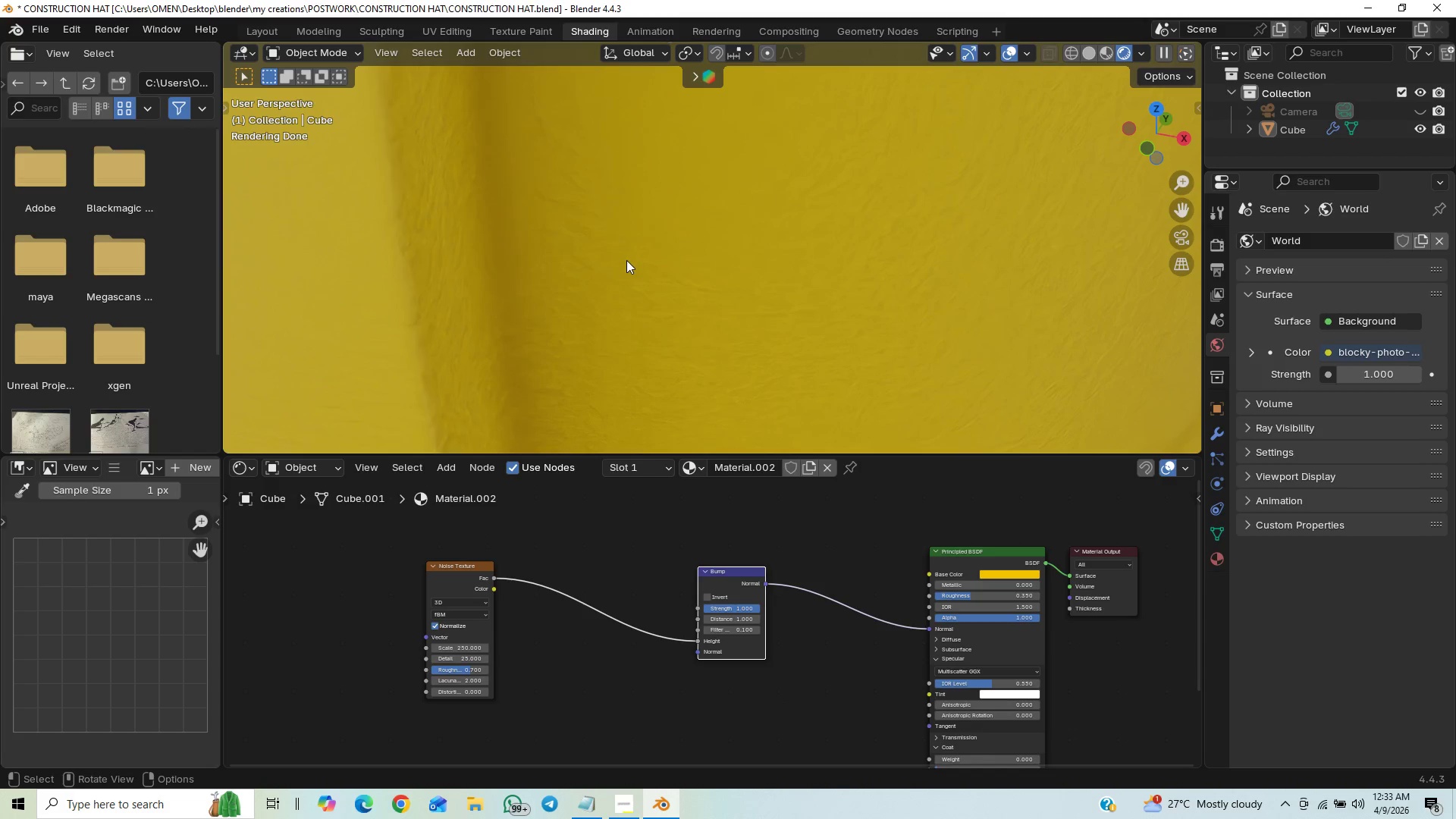 
wait(18.09)
 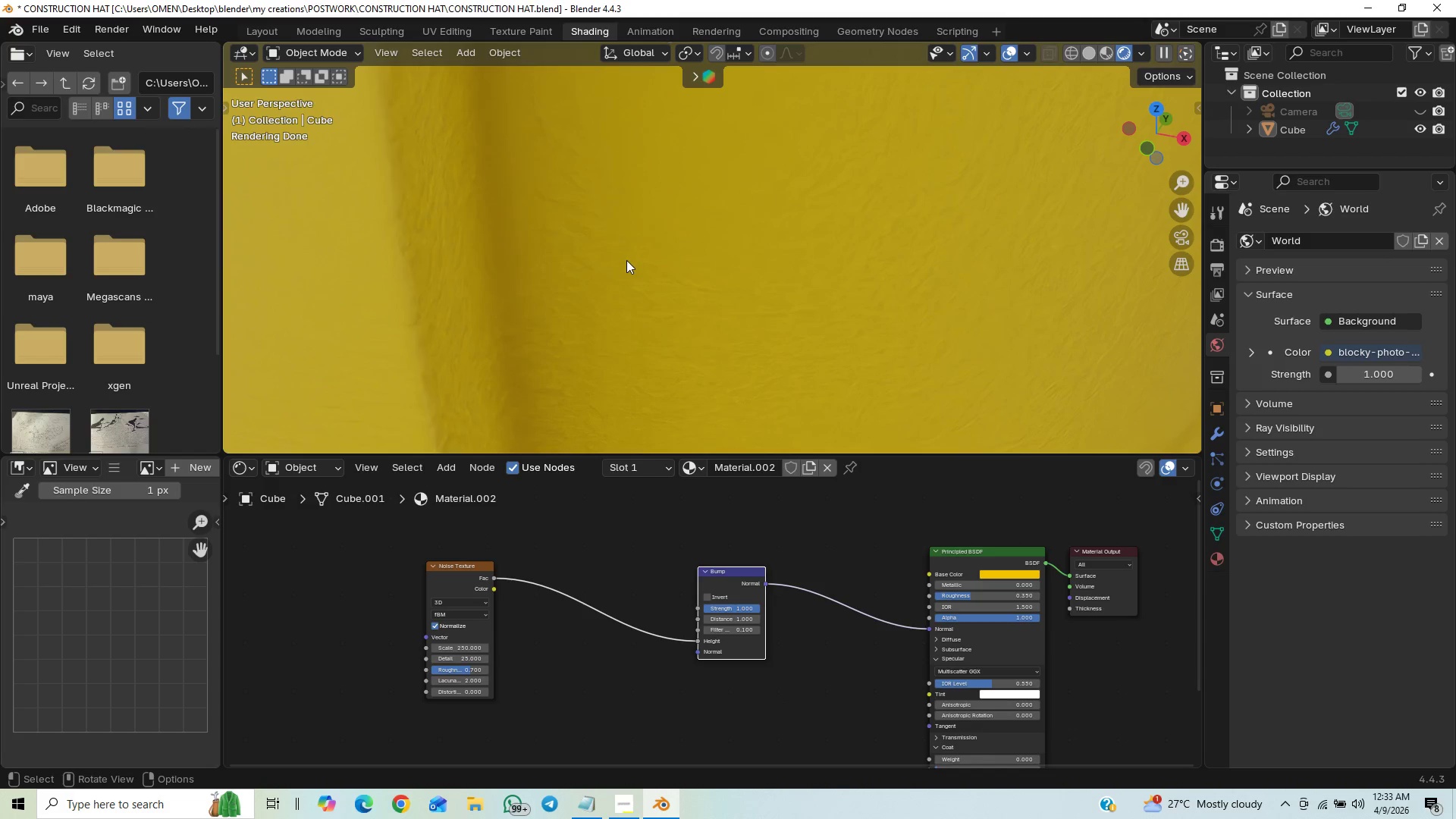 
scroll: coordinate [657, 290], scroll_direction: down, amount: 5.0
 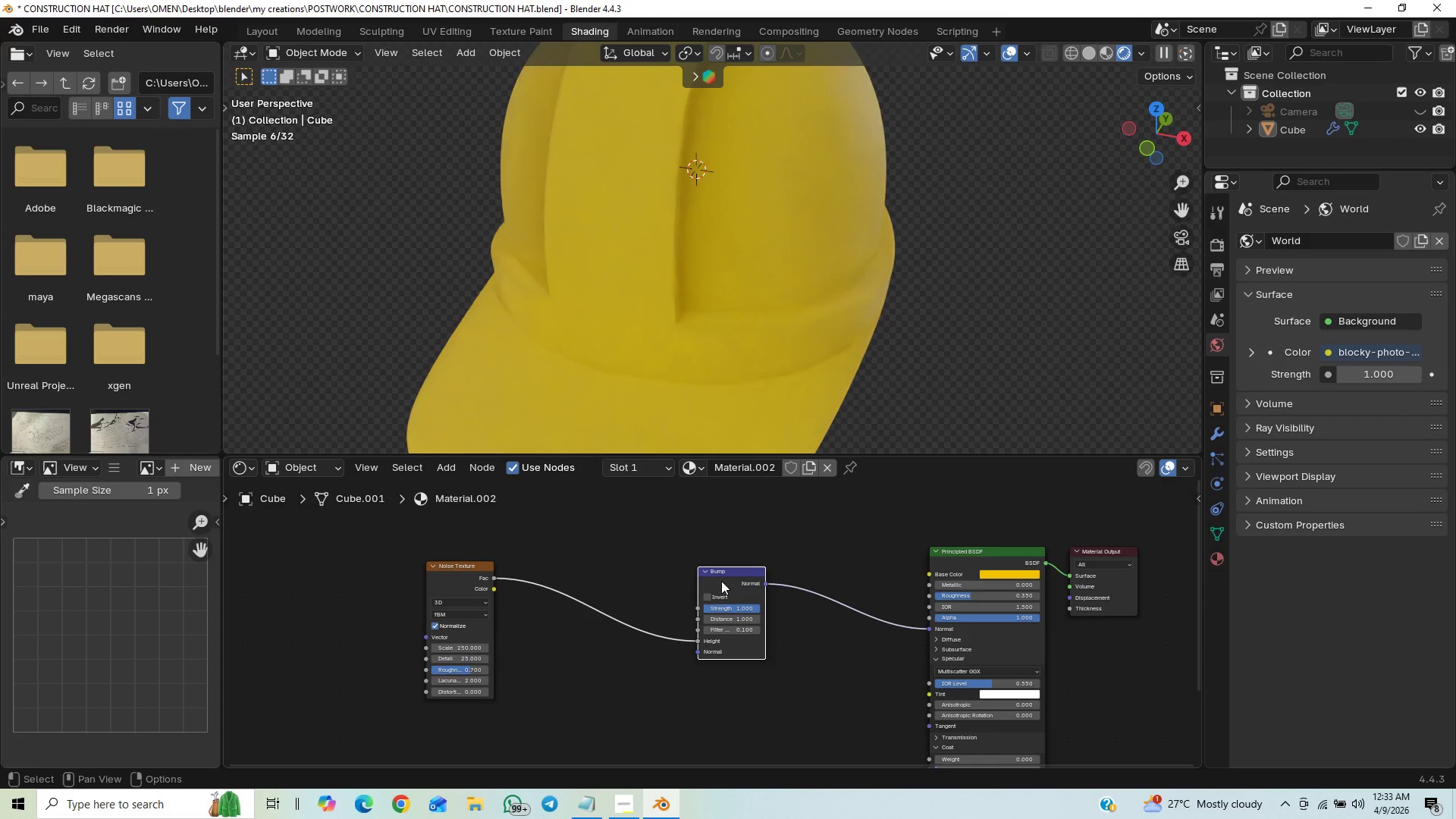 
left_click([713, 595])
 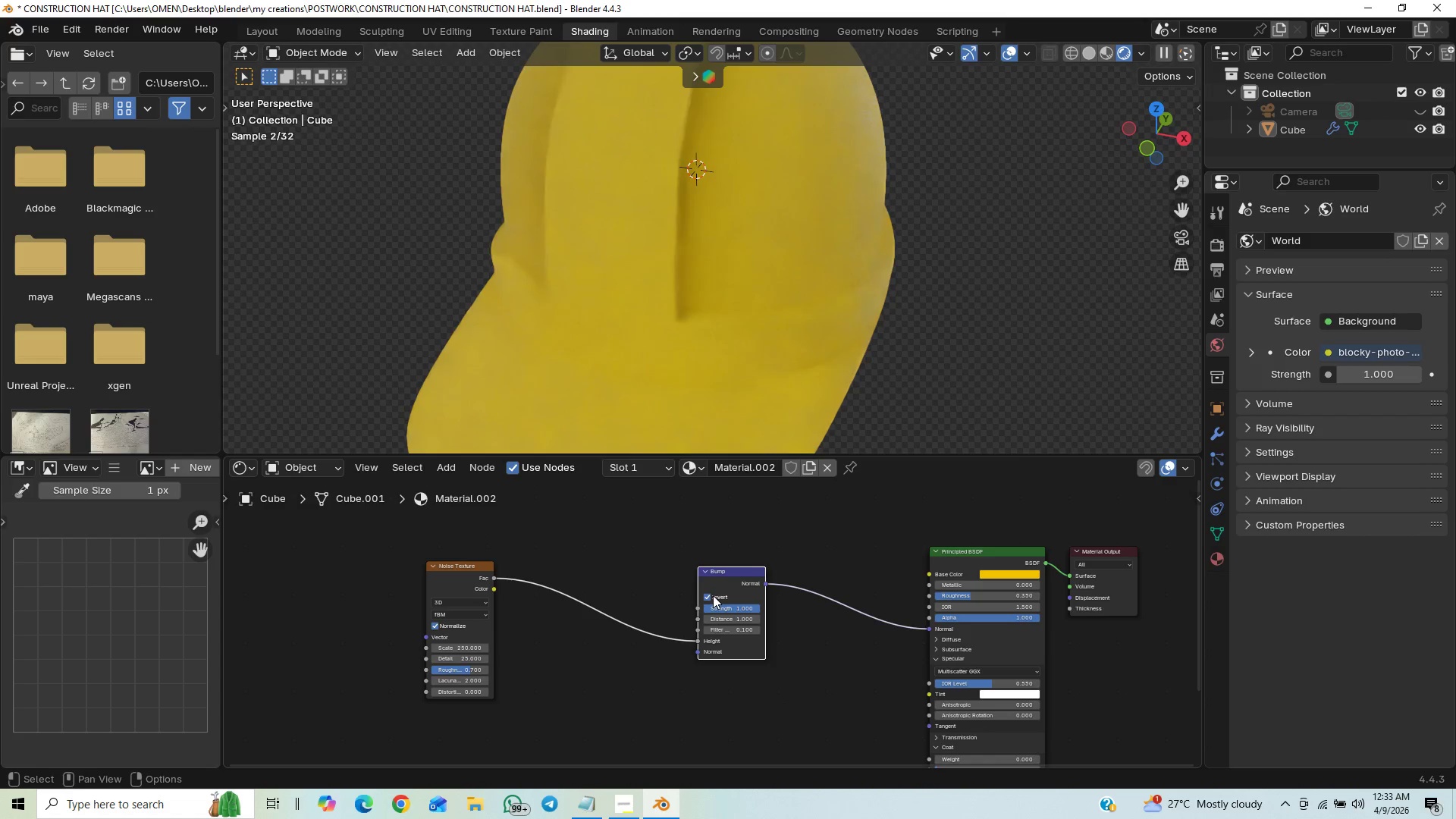 
left_click([713, 595])
 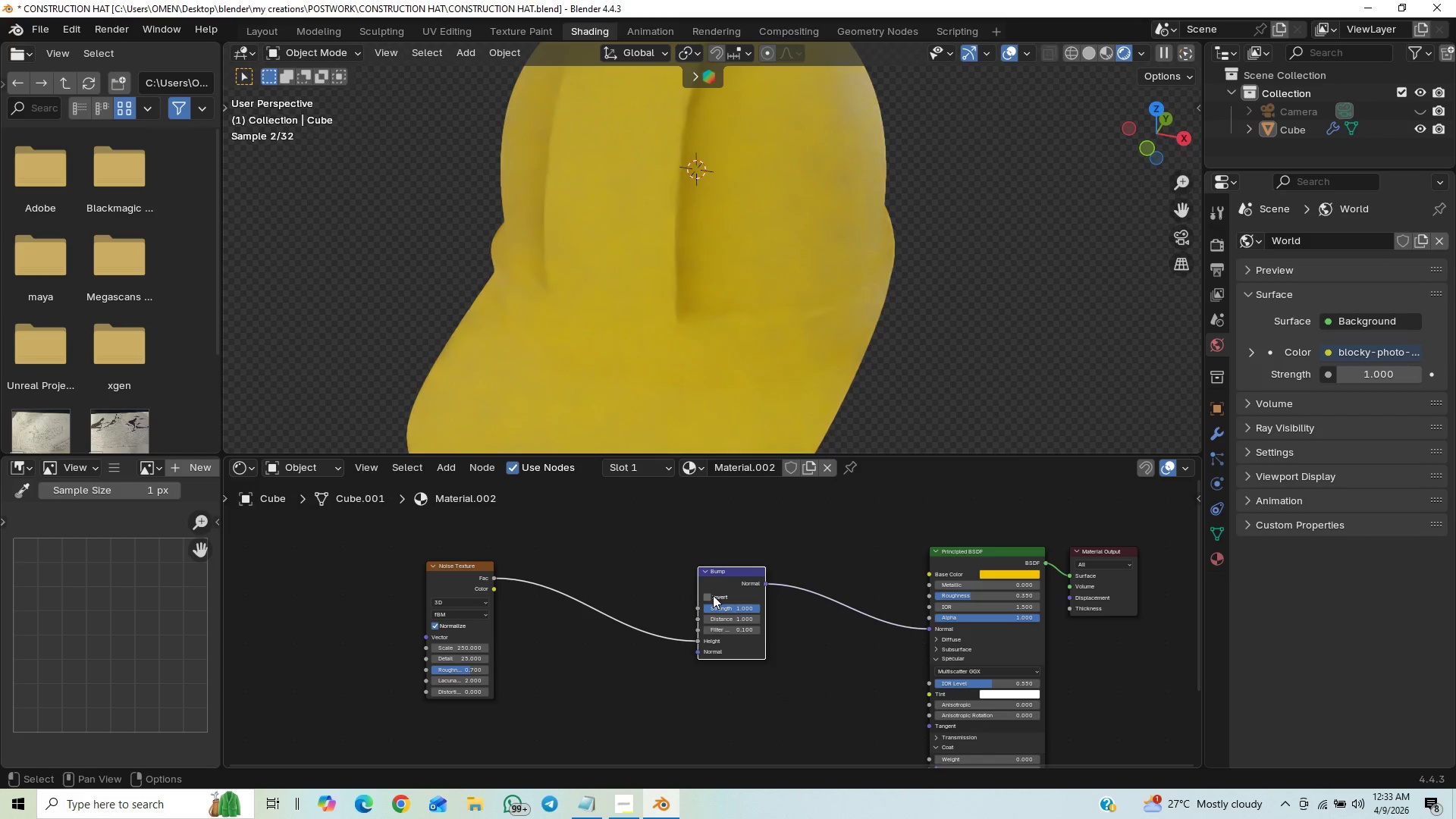 
left_click([713, 595])
 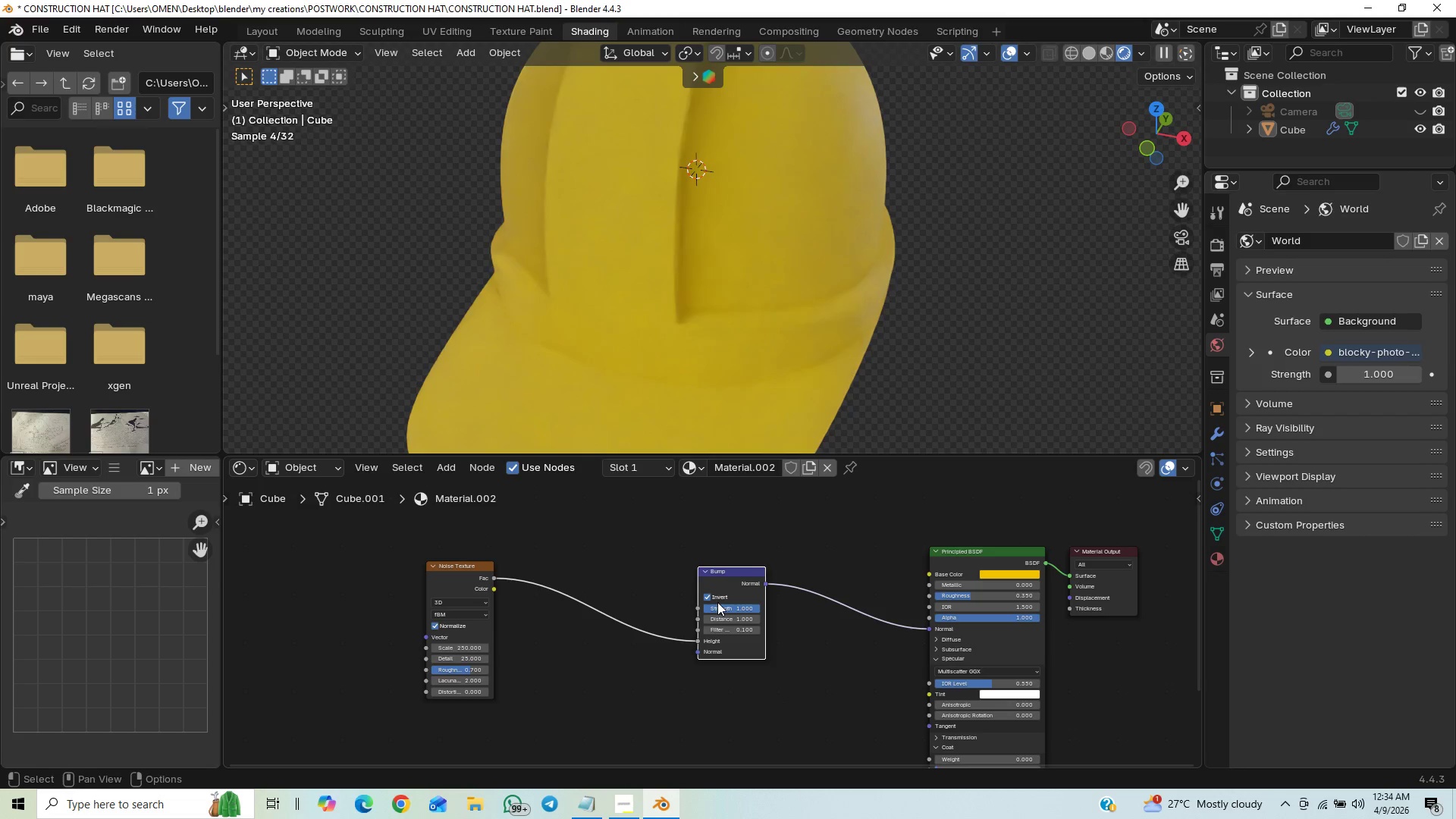 
left_click([711, 595])
 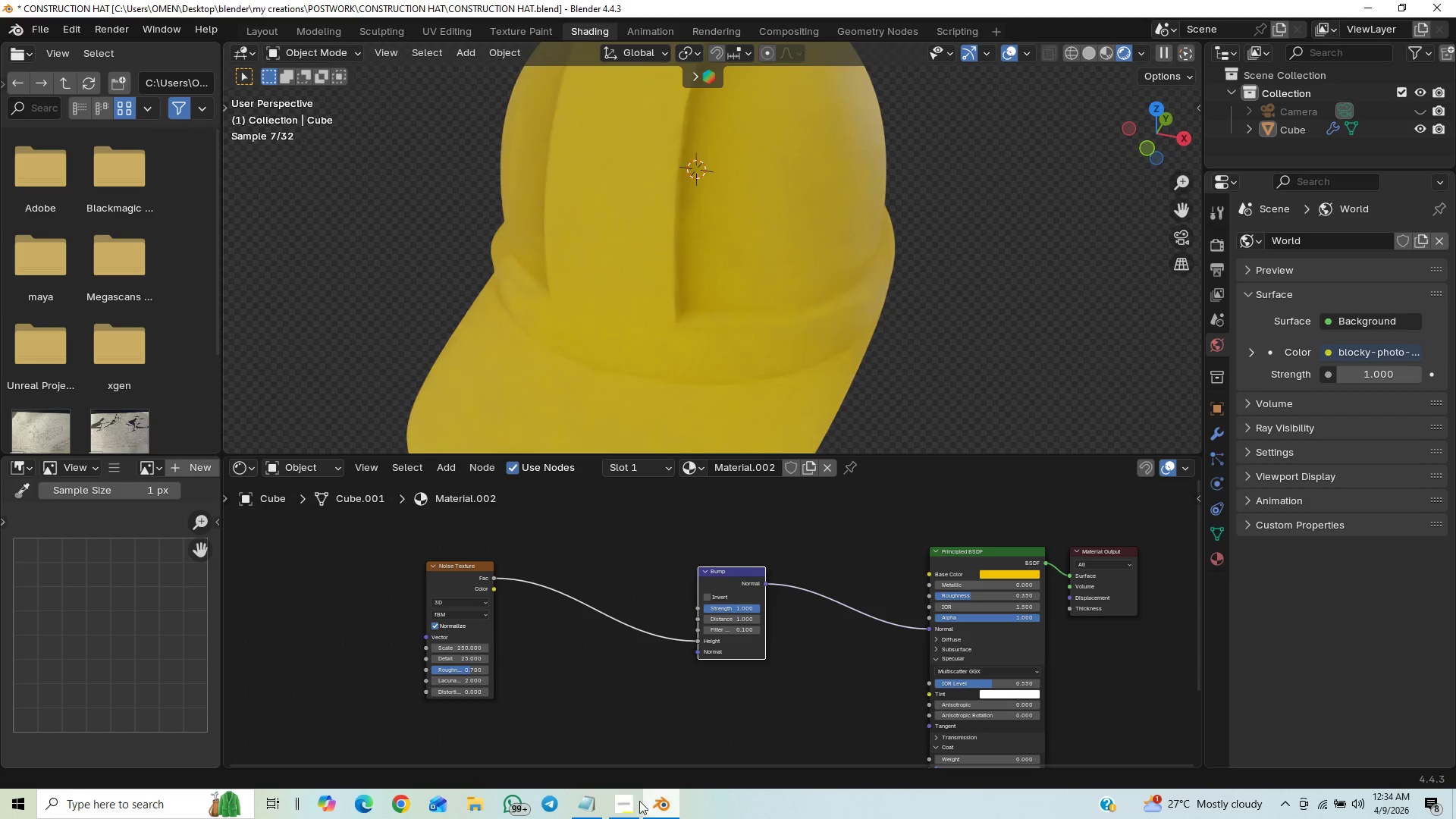 
left_click([592, 810])
 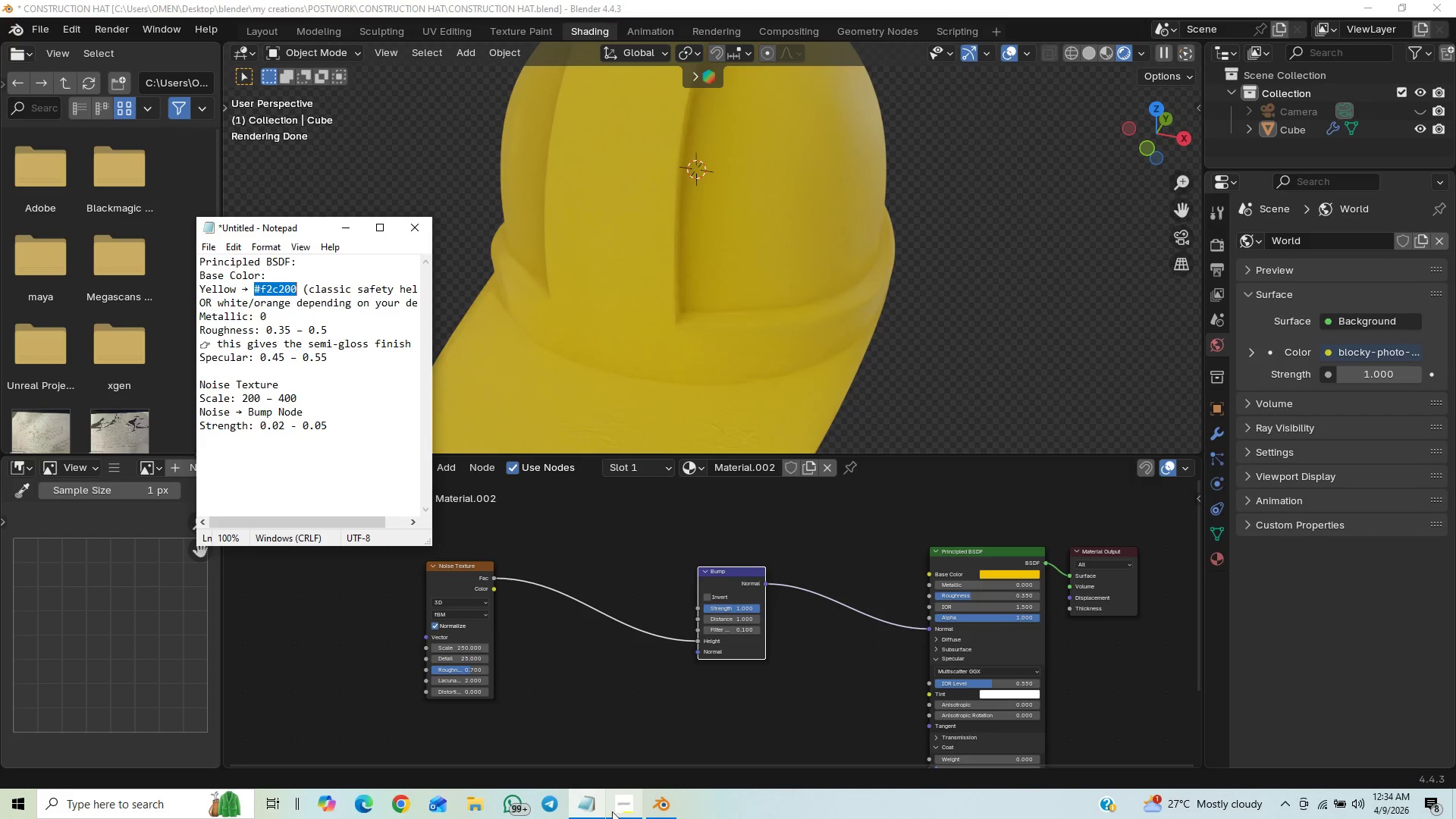 
wait(6.61)
 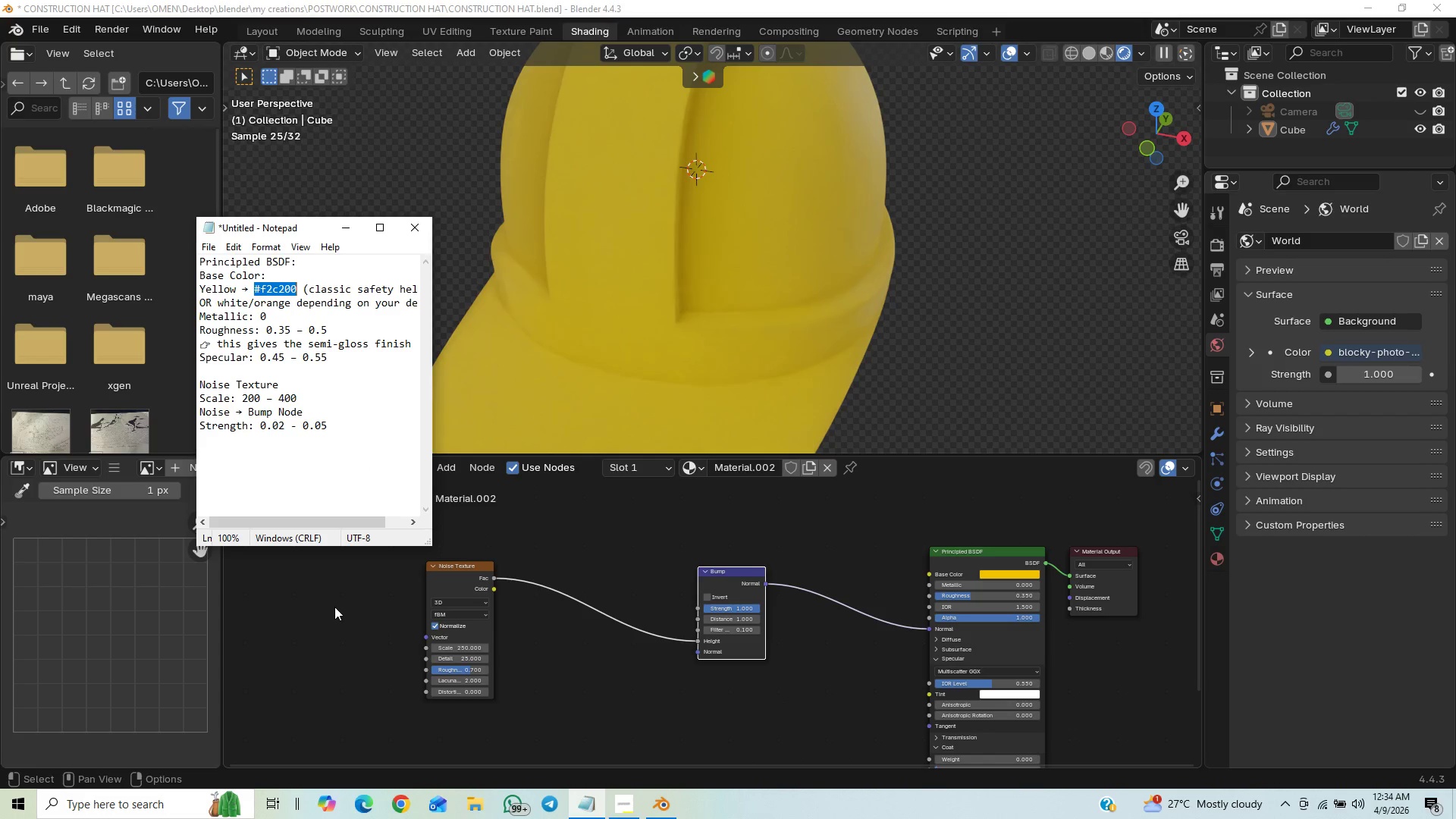 
left_click([588, 812])
 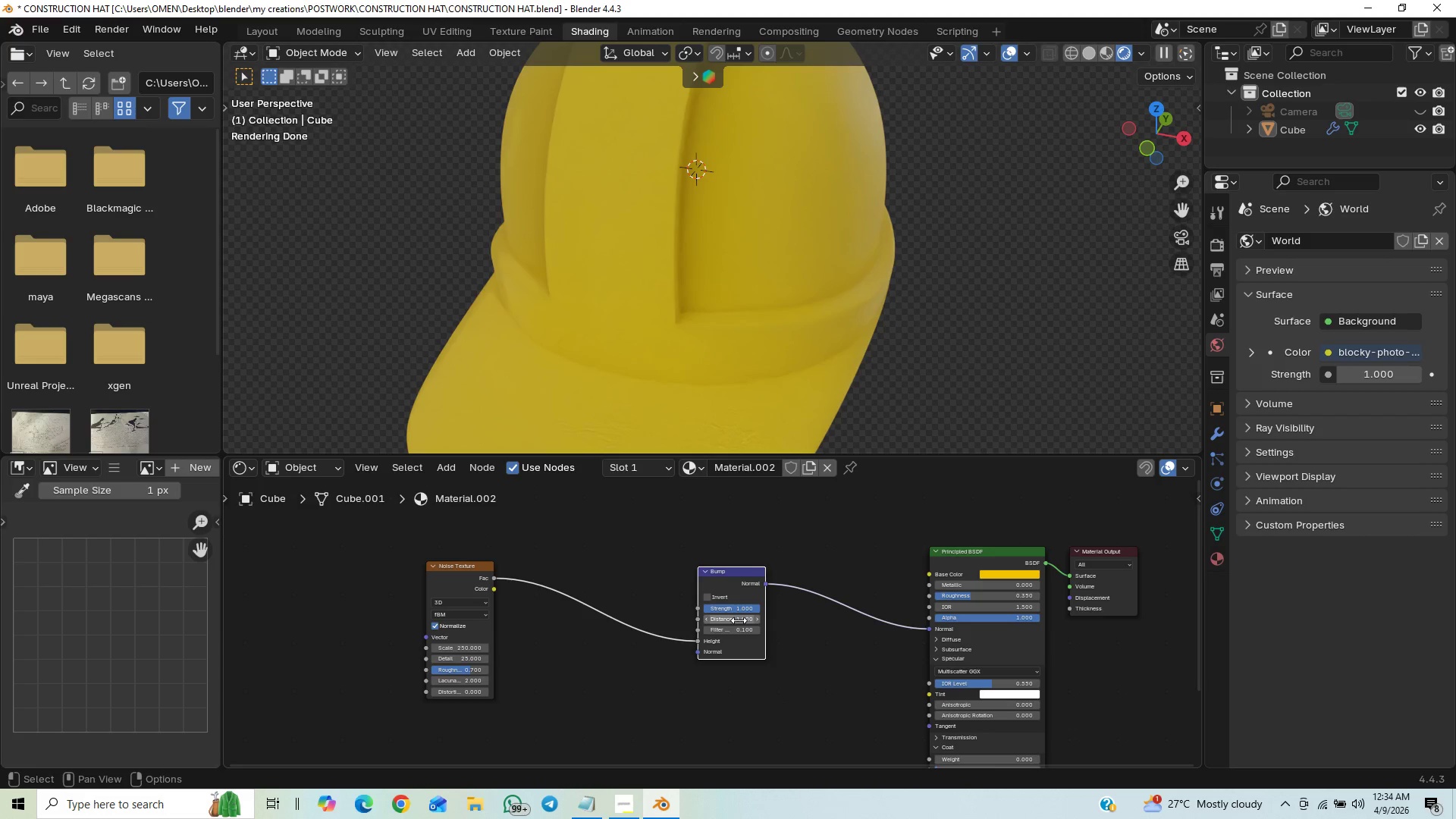 
left_click([741, 610])
 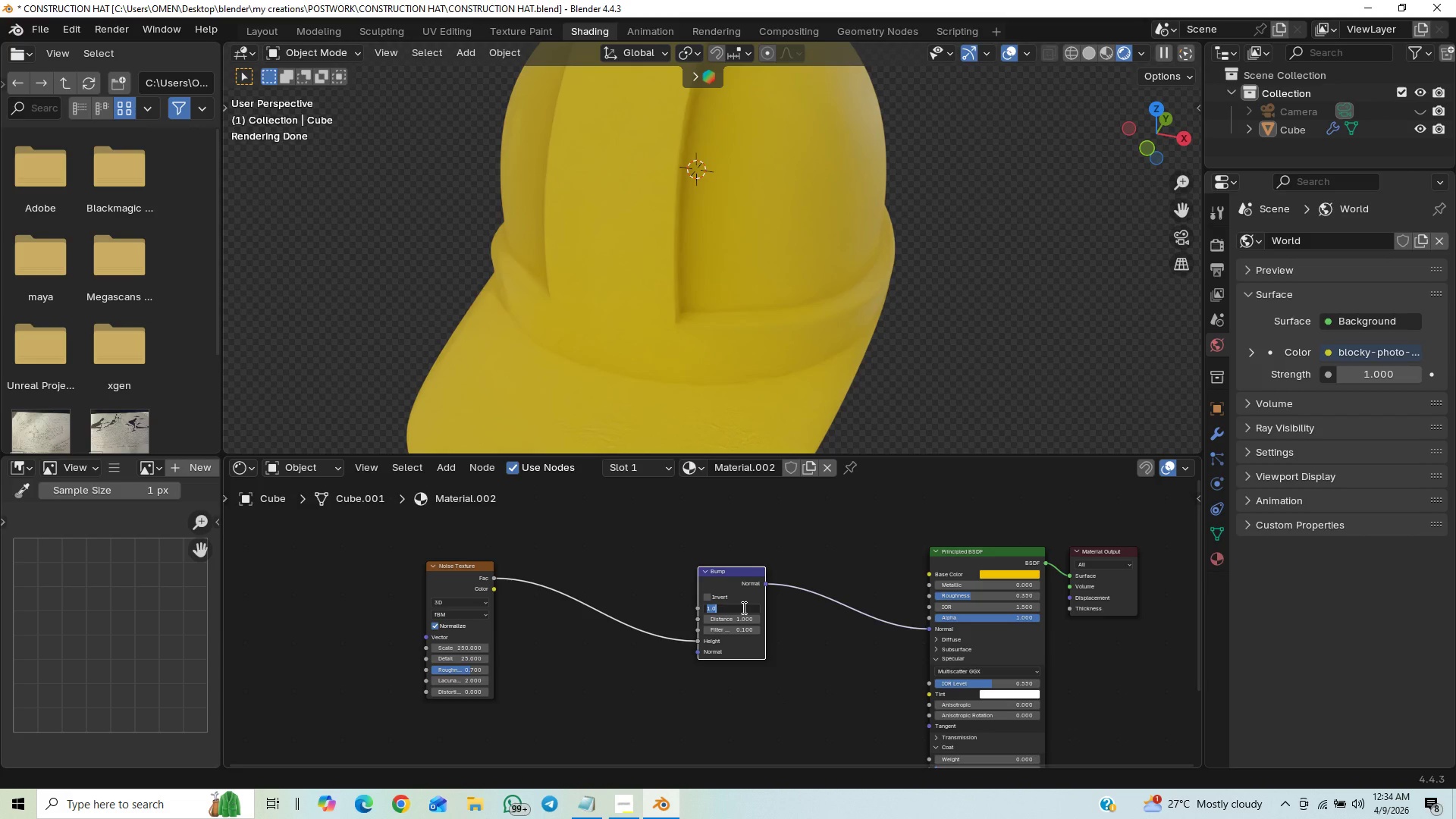 
type(.05)
 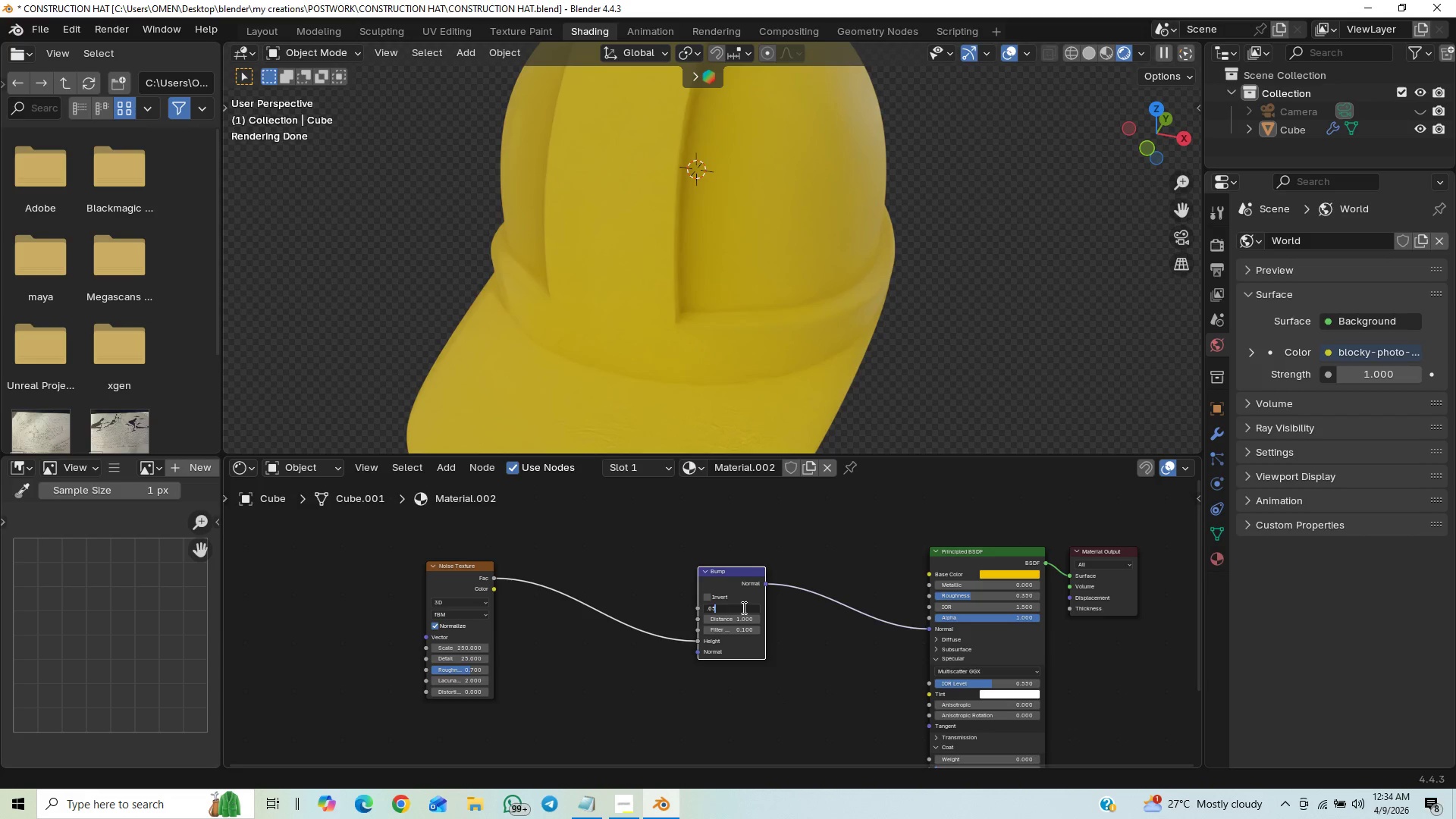 
key(Enter)
 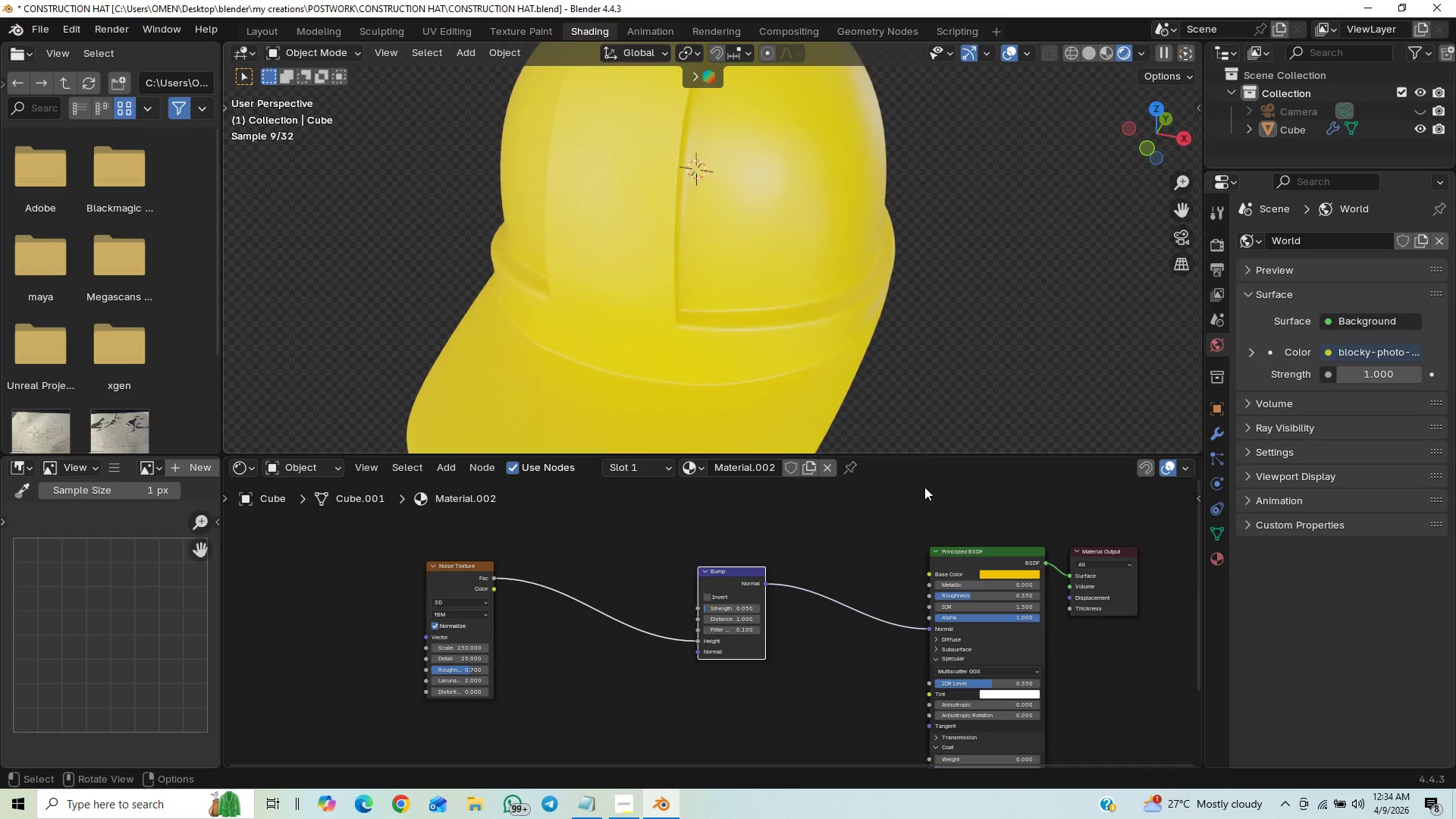 
hold_key(key=ControlLeft, duration=1.14)
 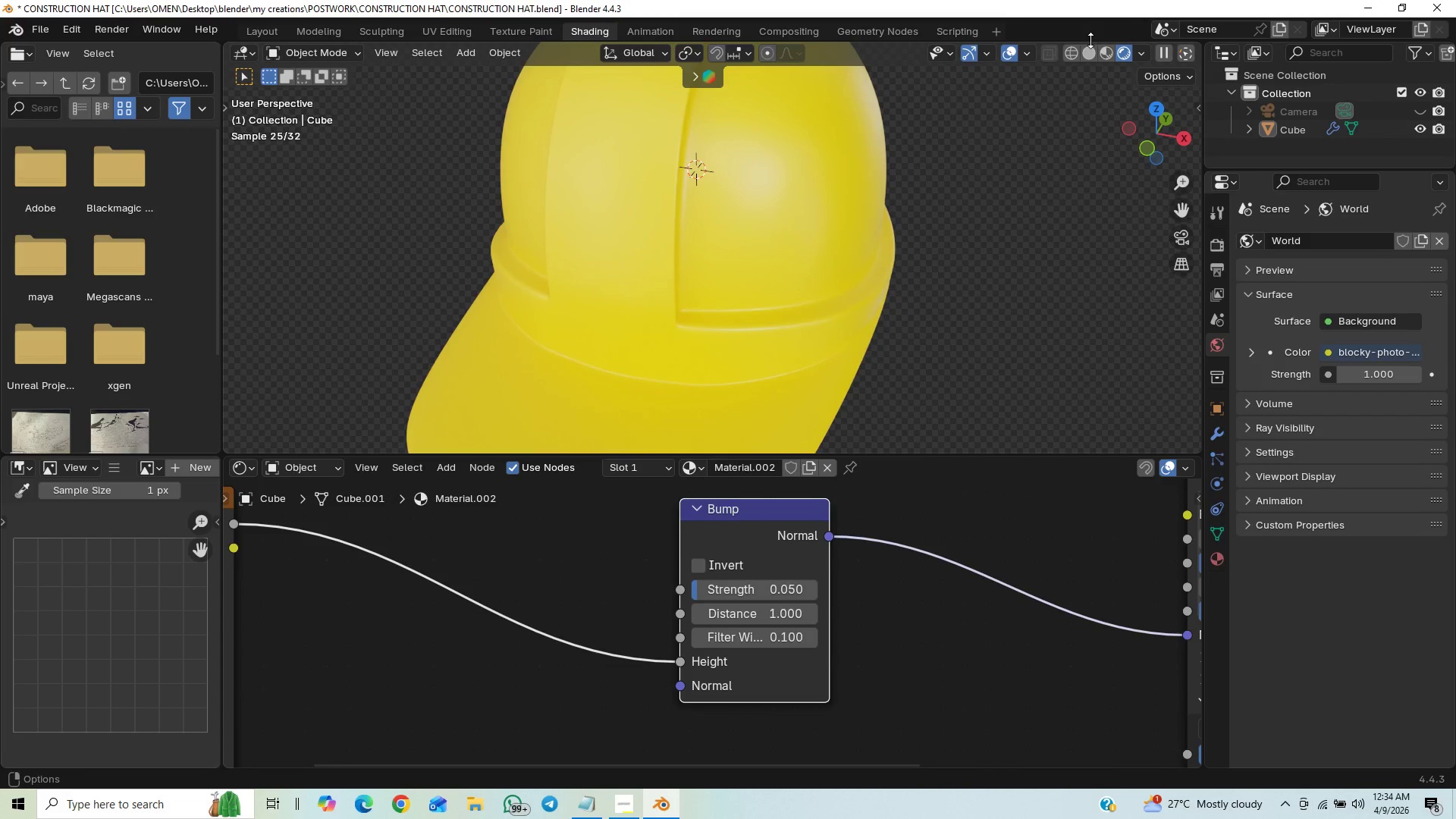 
left_click([1100, 52])
 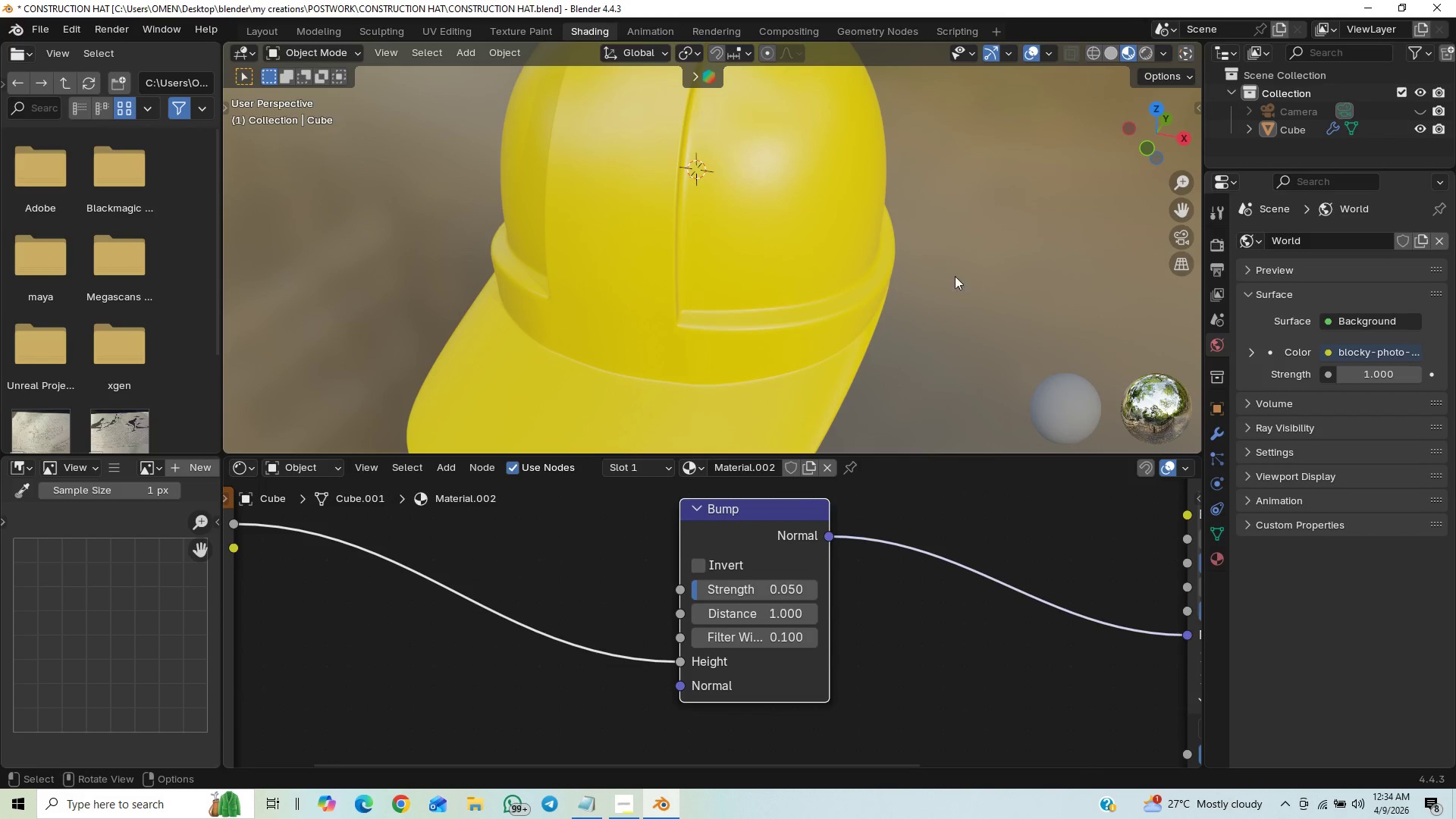 
hold_key(key=ControlLeft, duration=1.5)
 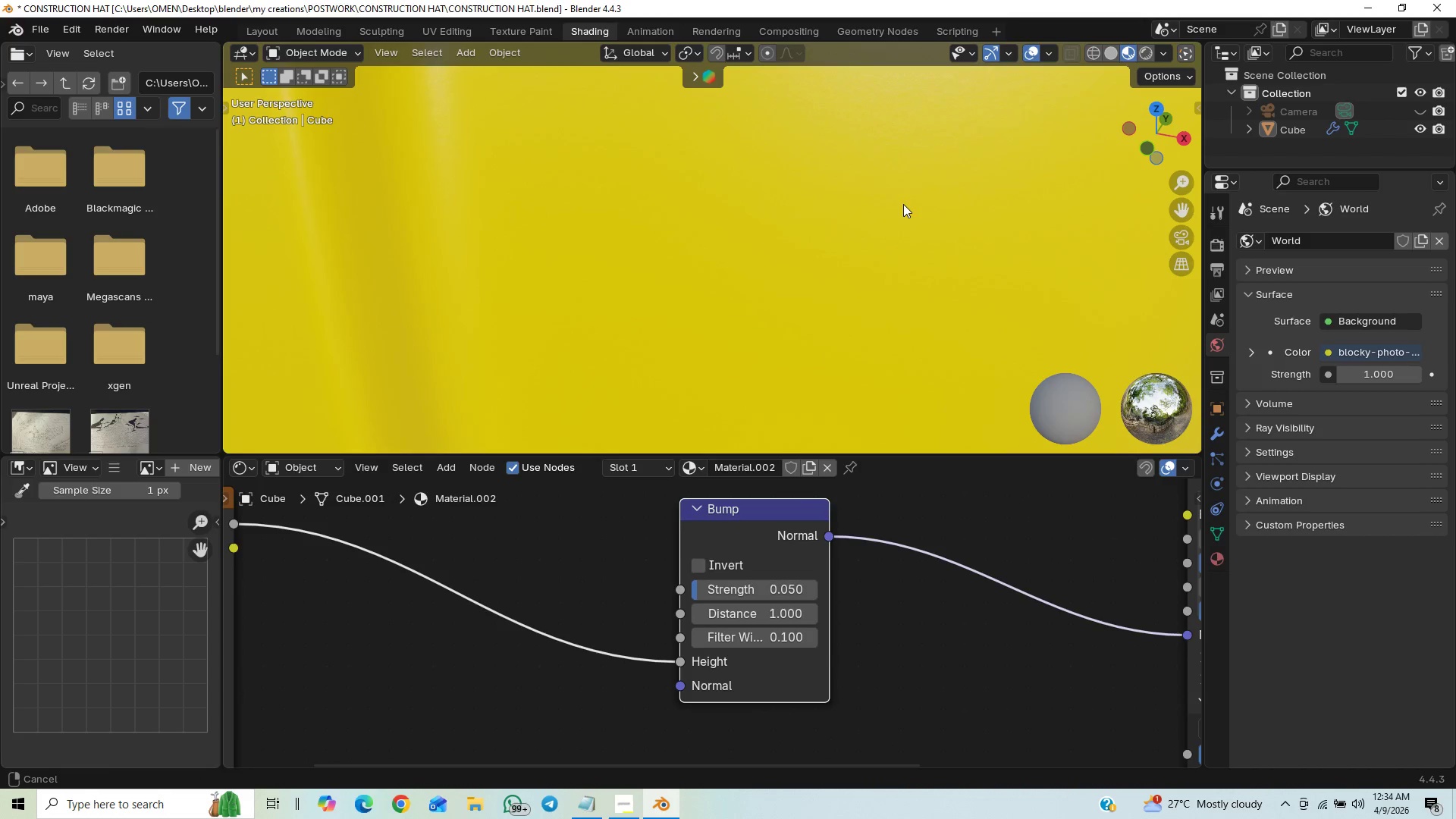 
hold_key(key=ControlLeft, duration=0.78)
 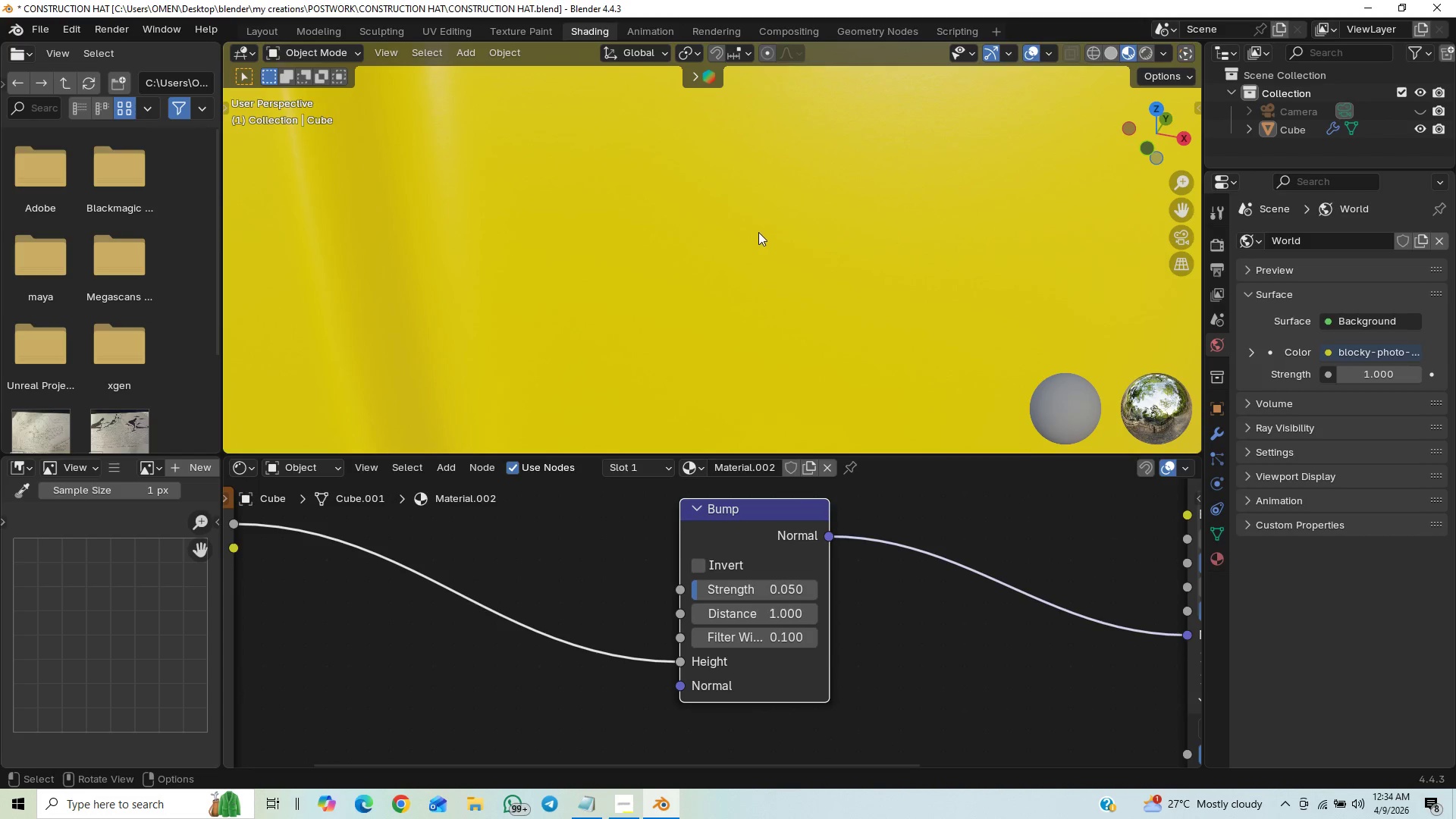 
hold_key(key=ShiftLeft, duration=1.12)
 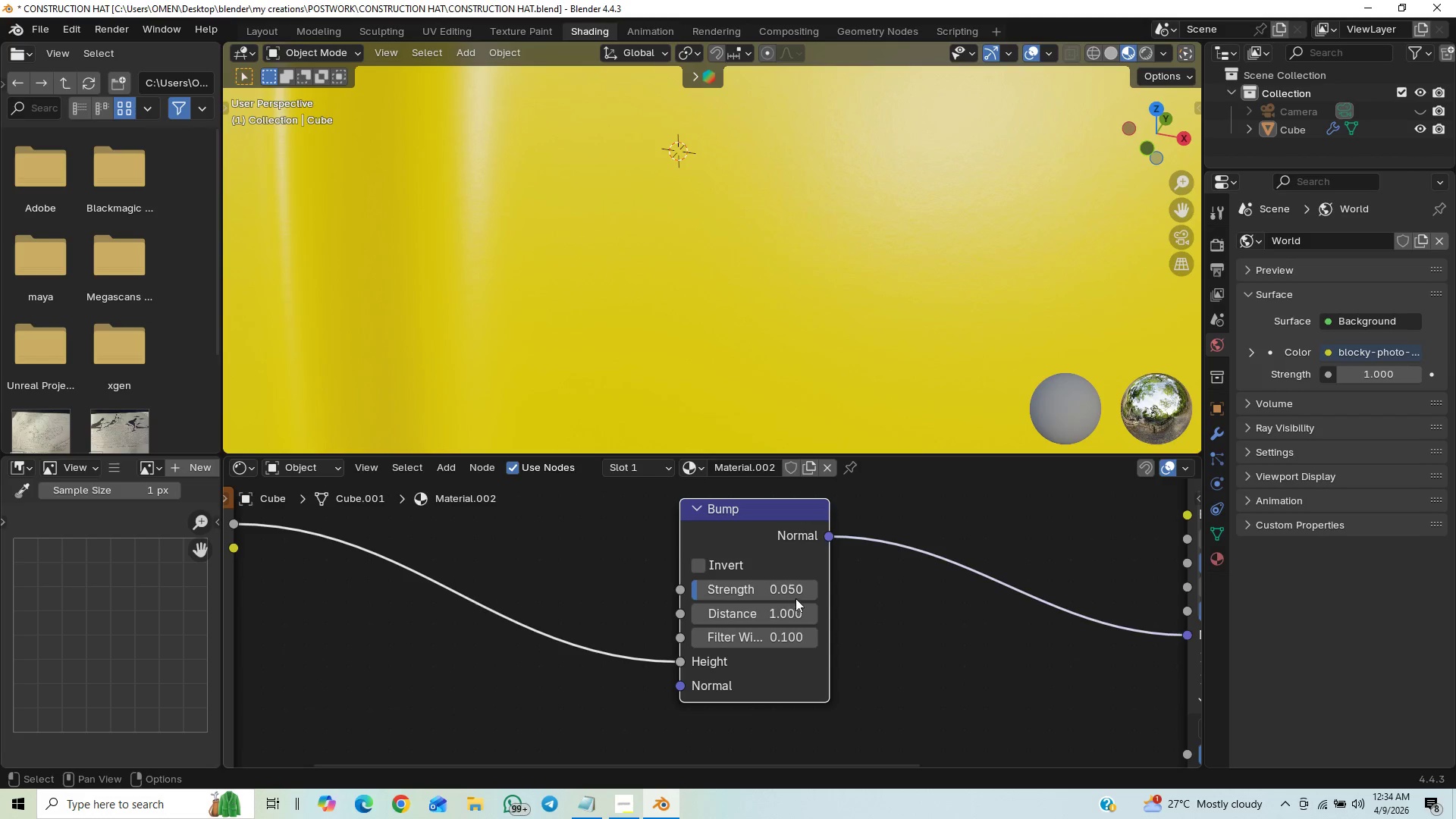 
left_click([803, 588])
 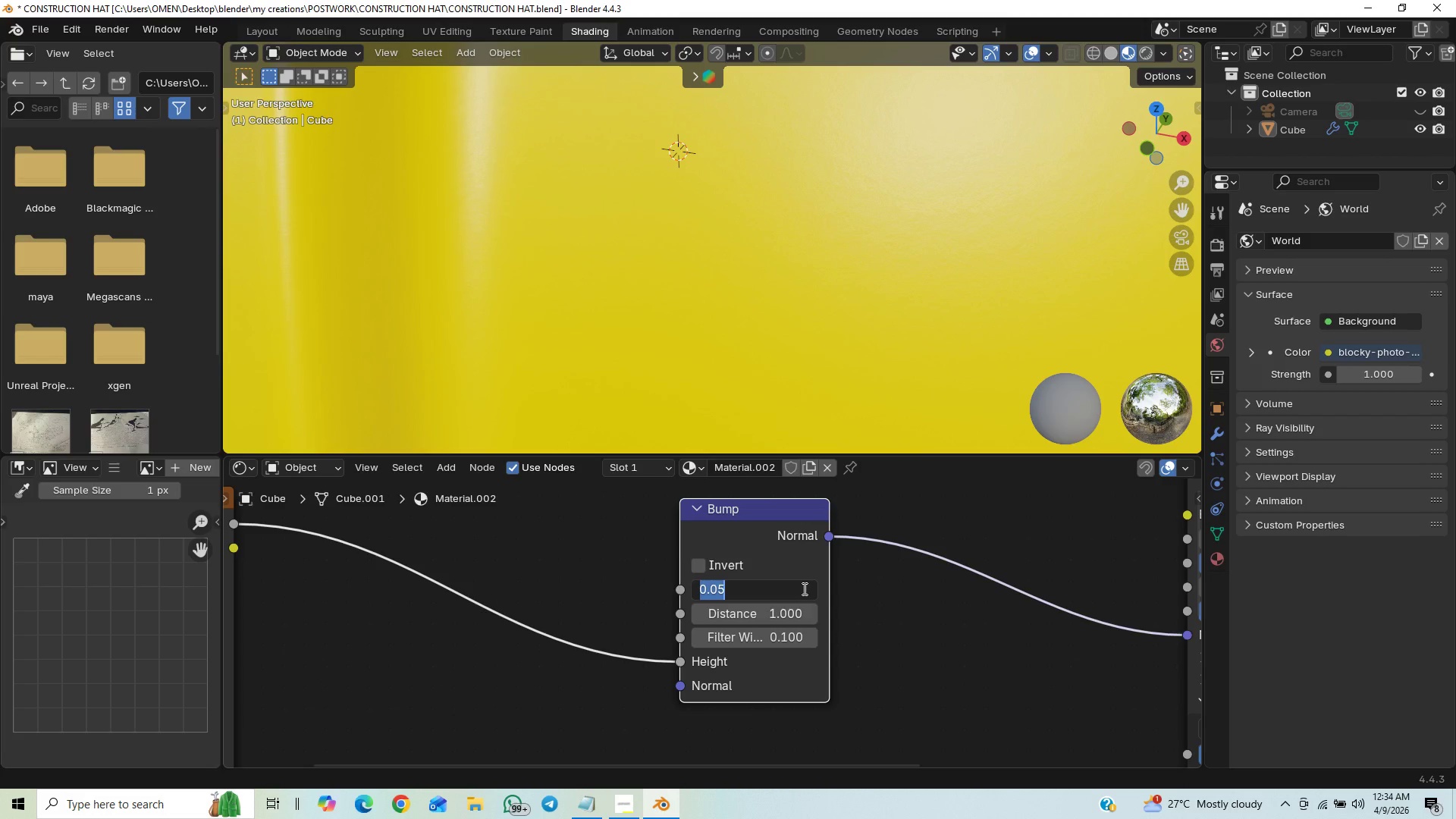 
key(Period)
 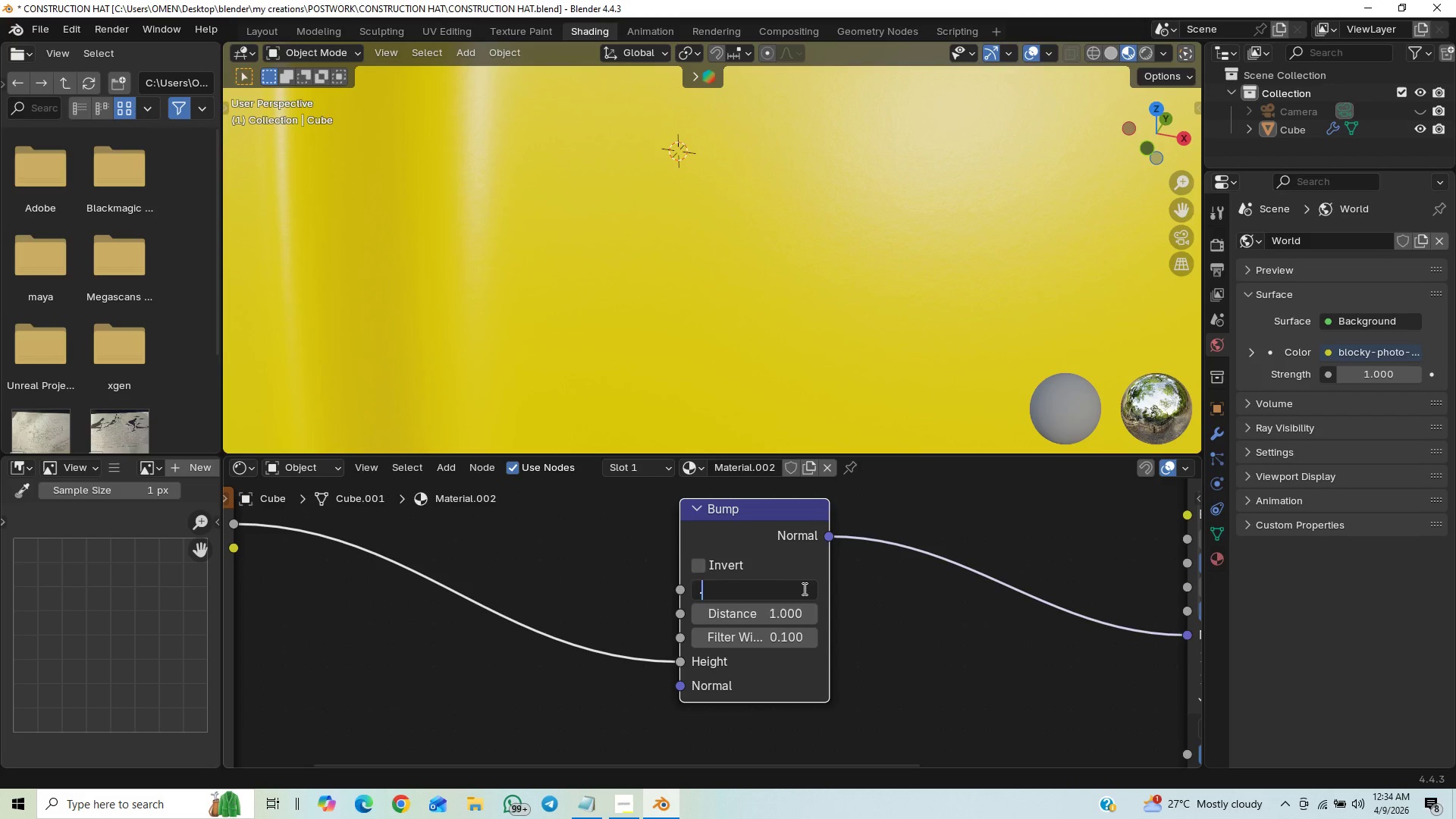 
key(1)
 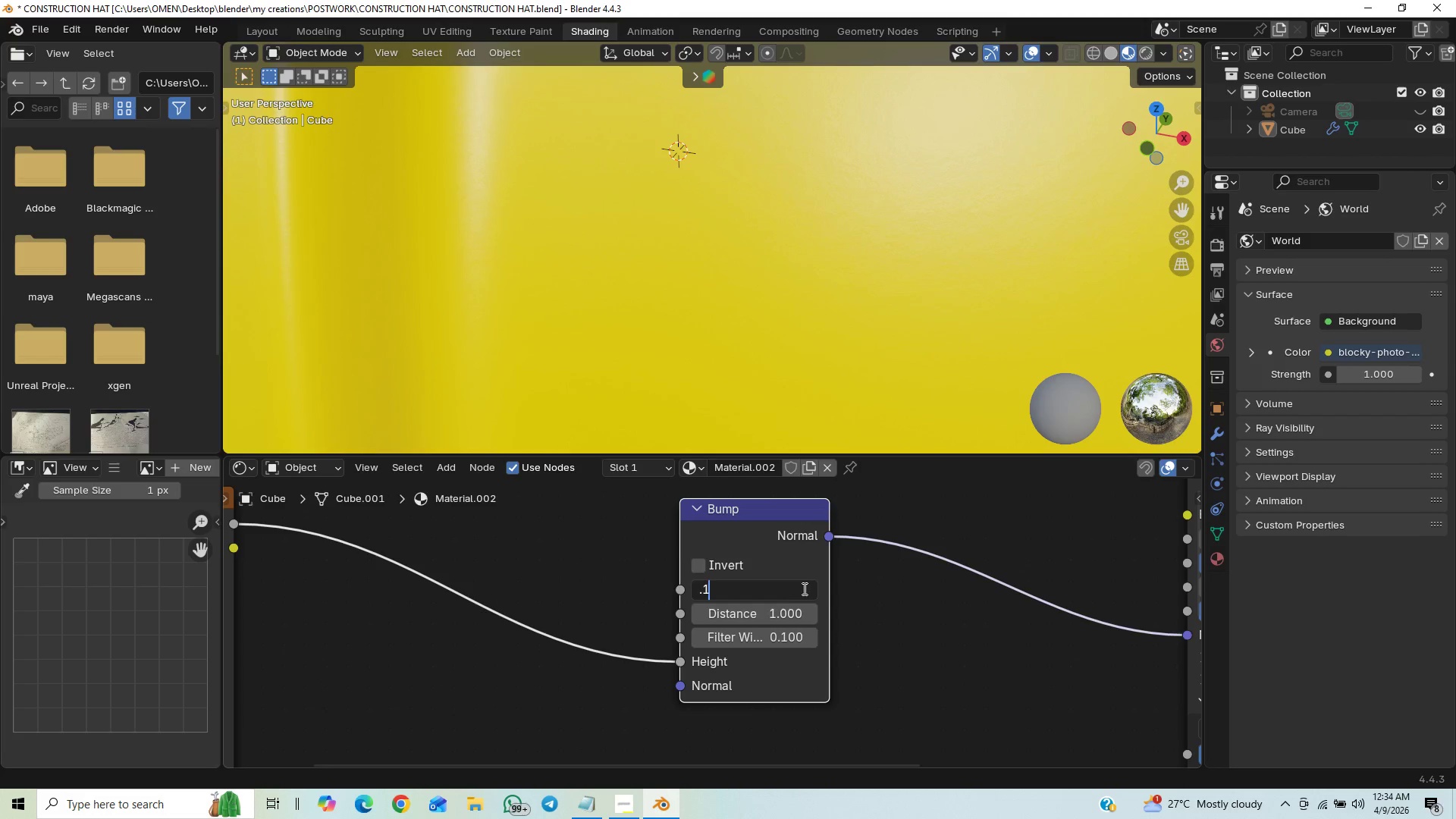 
key(Enter)
 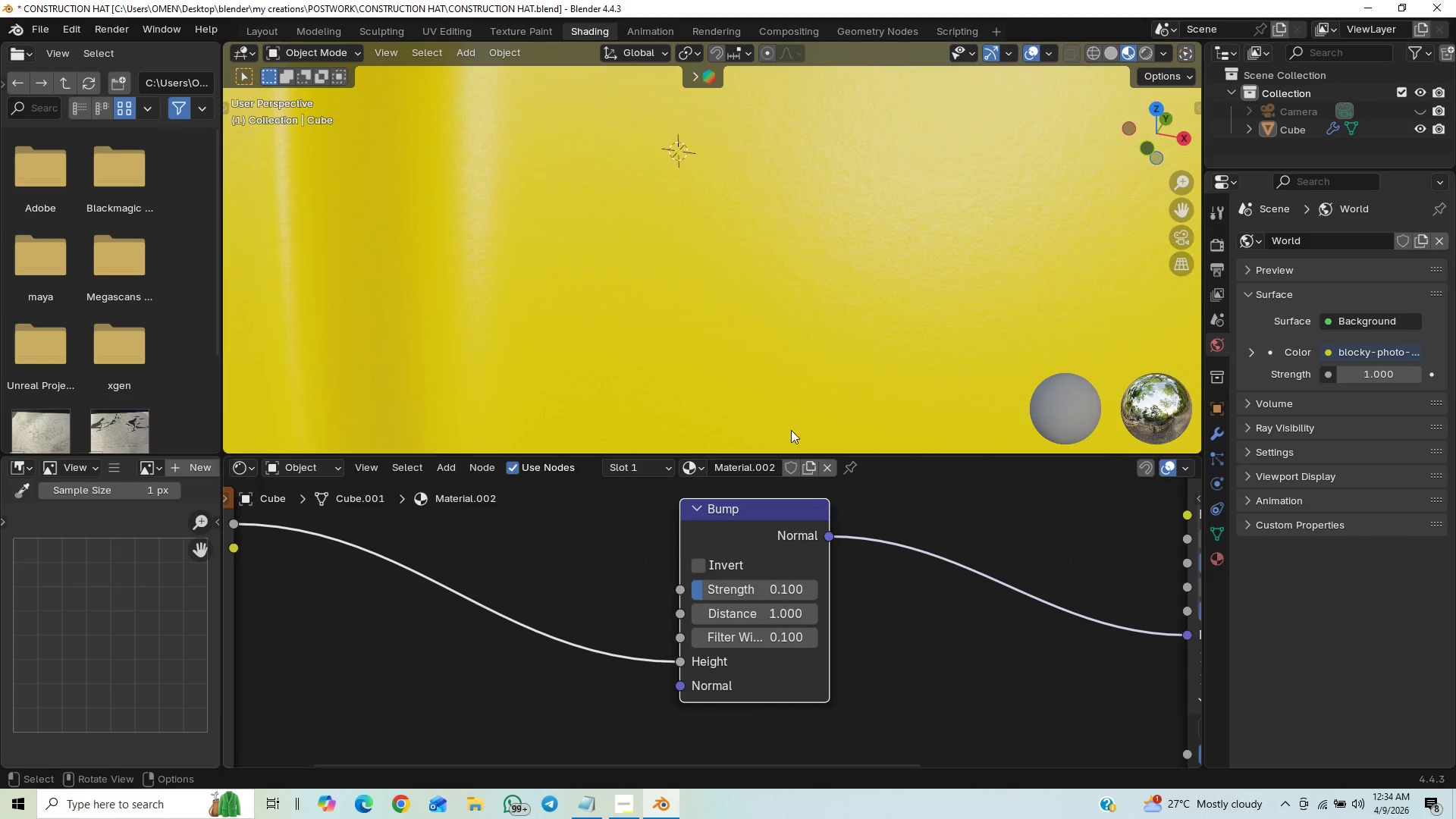 
key(Control+S)
 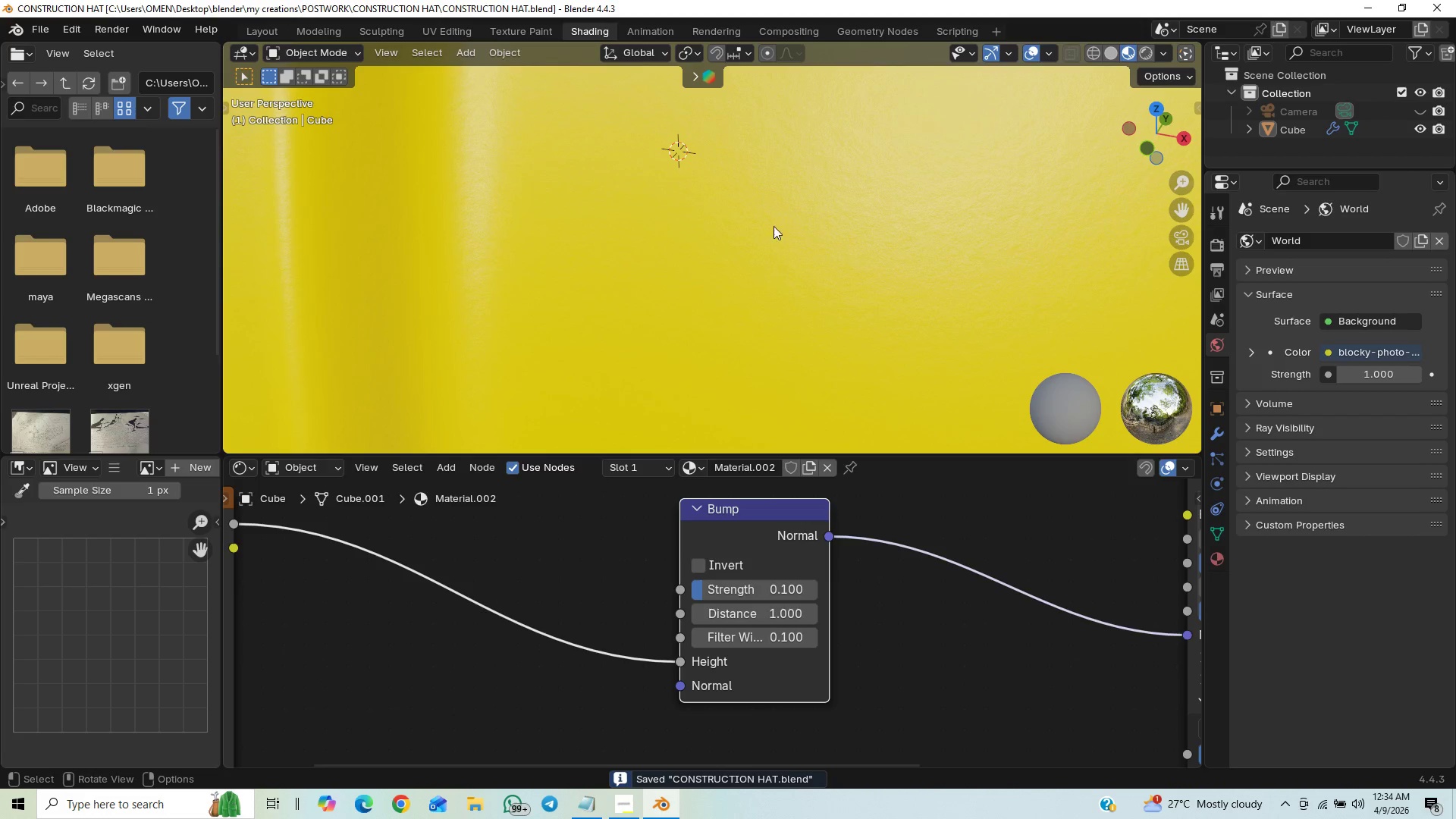 
scroll: coordinate [712, 237], scroll_direction: down, amount: 23.0
 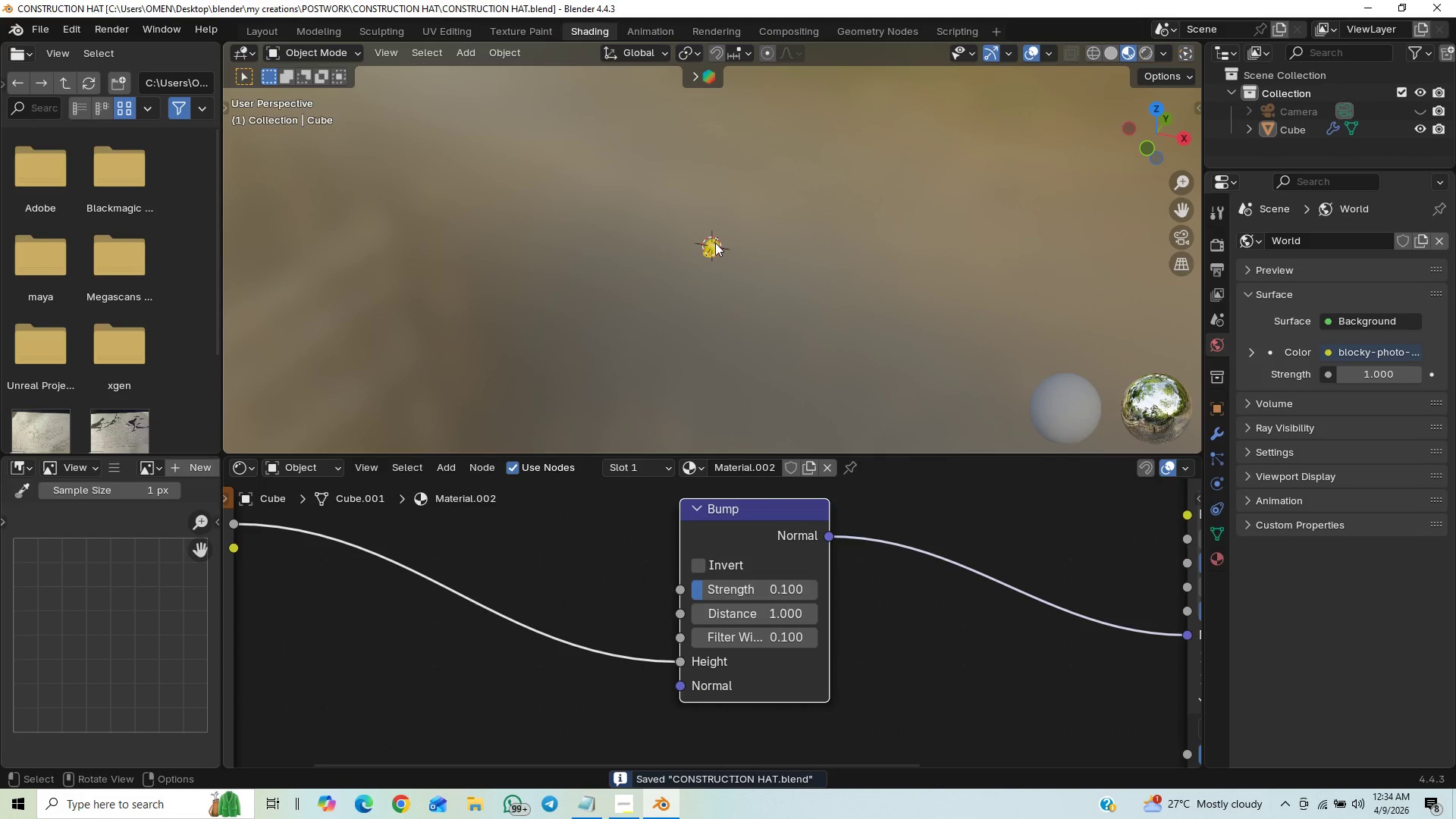 
scroll: coordinate [742, 256], scroll_direction: up, amount: 16.0
 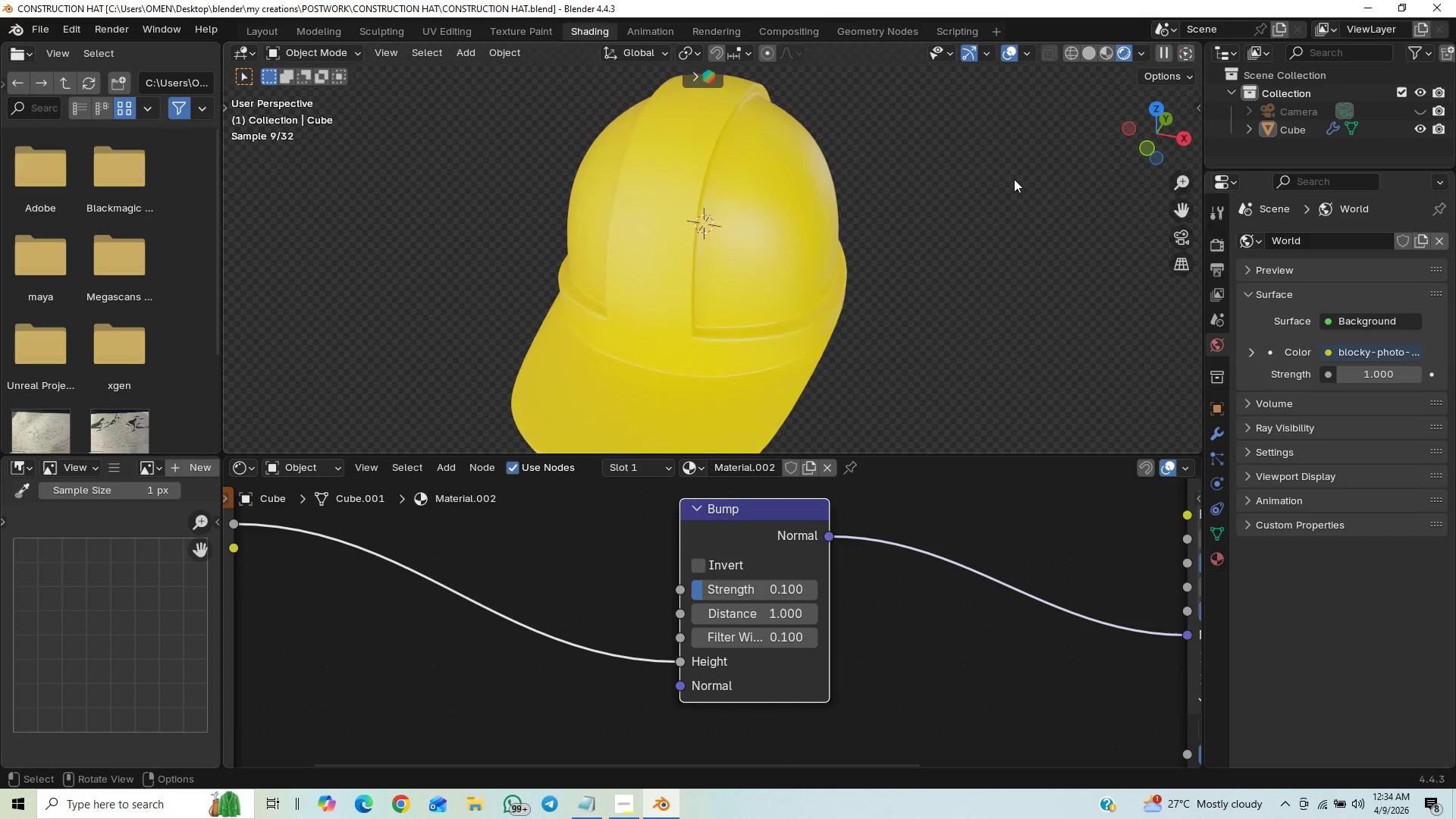 
wait(5.19)
 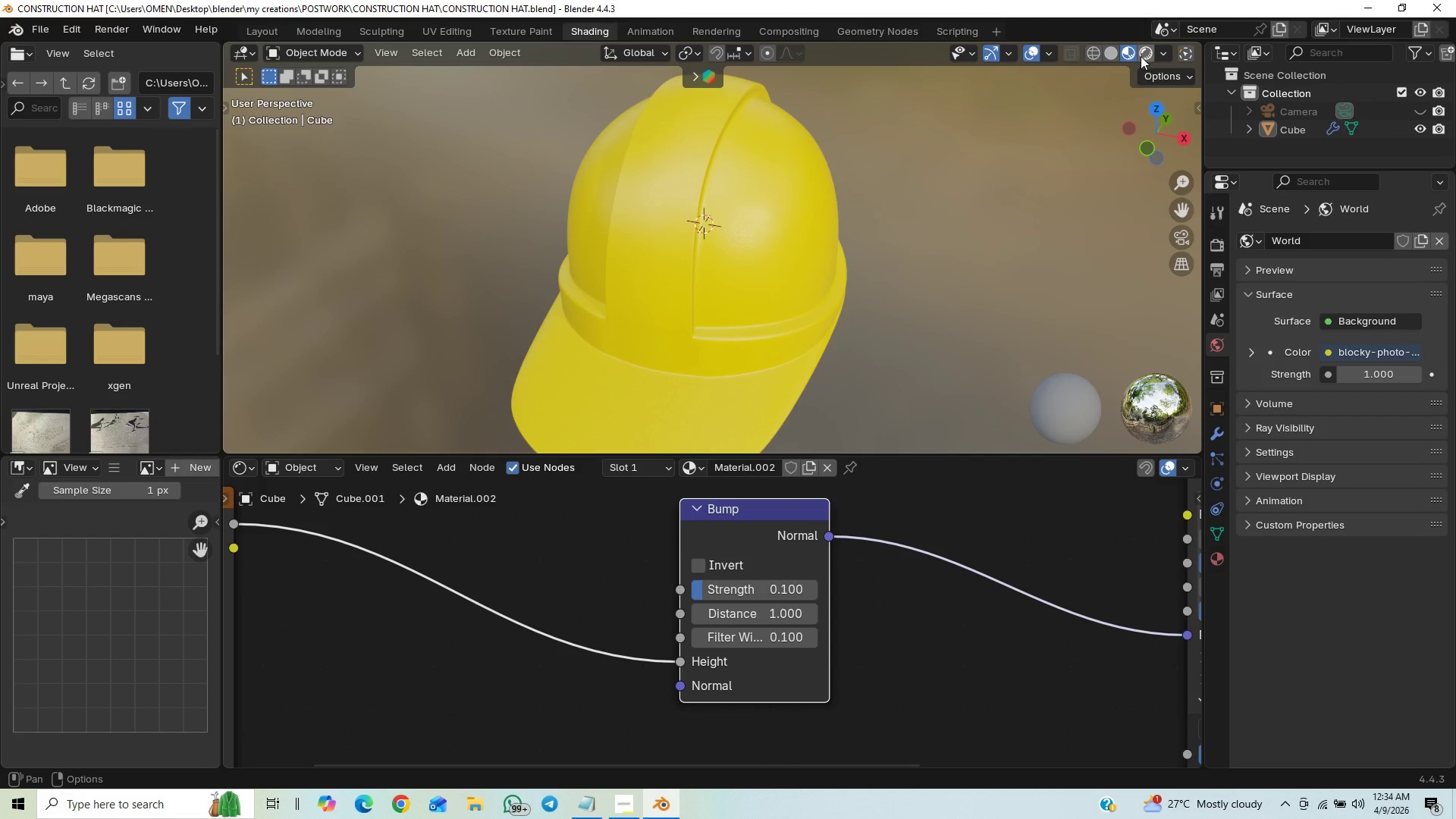 
scroll: coordinate [915, 559], scroll_direction: down, amount: 5.0
 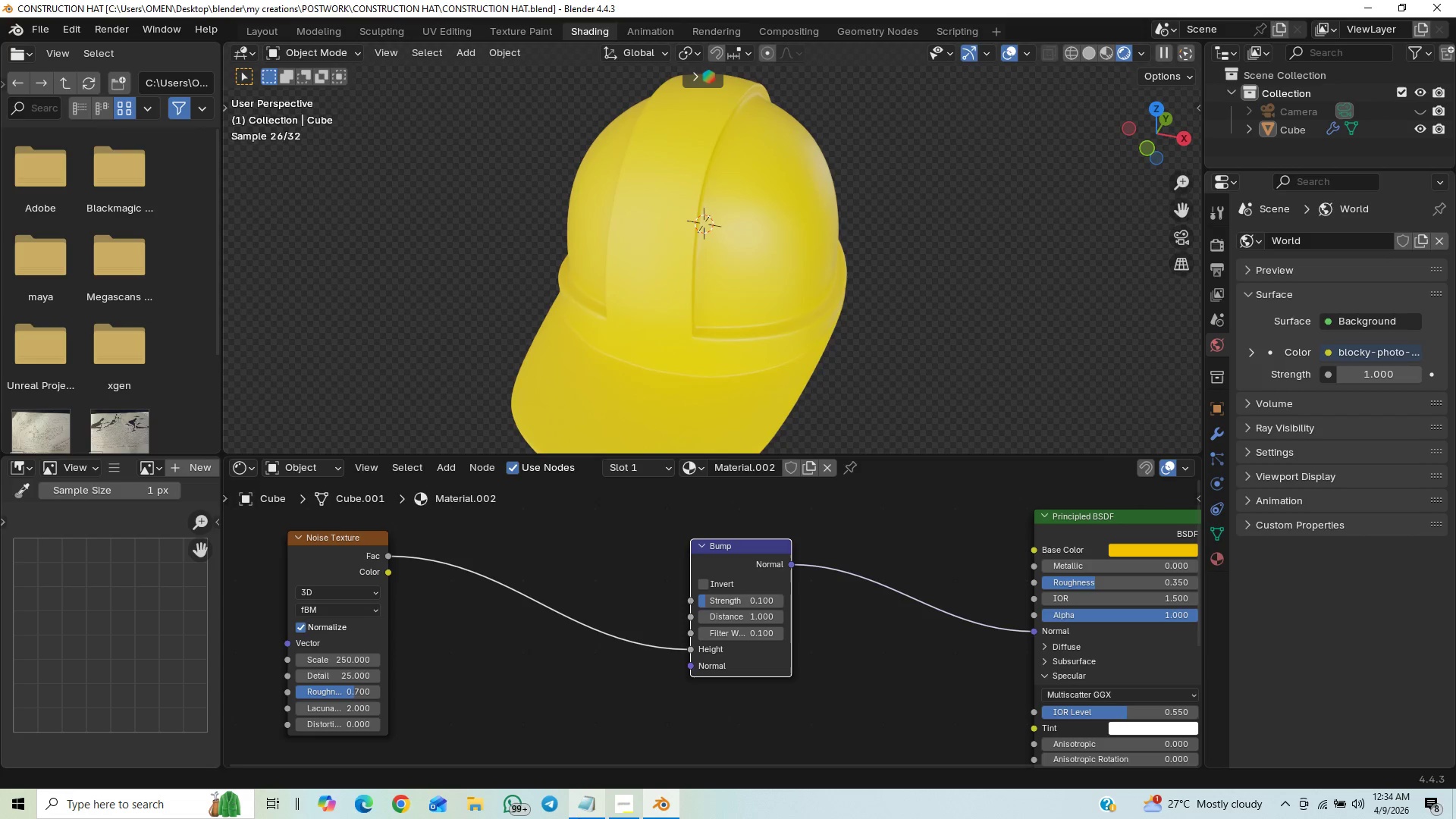 
left_click([587, 804])
 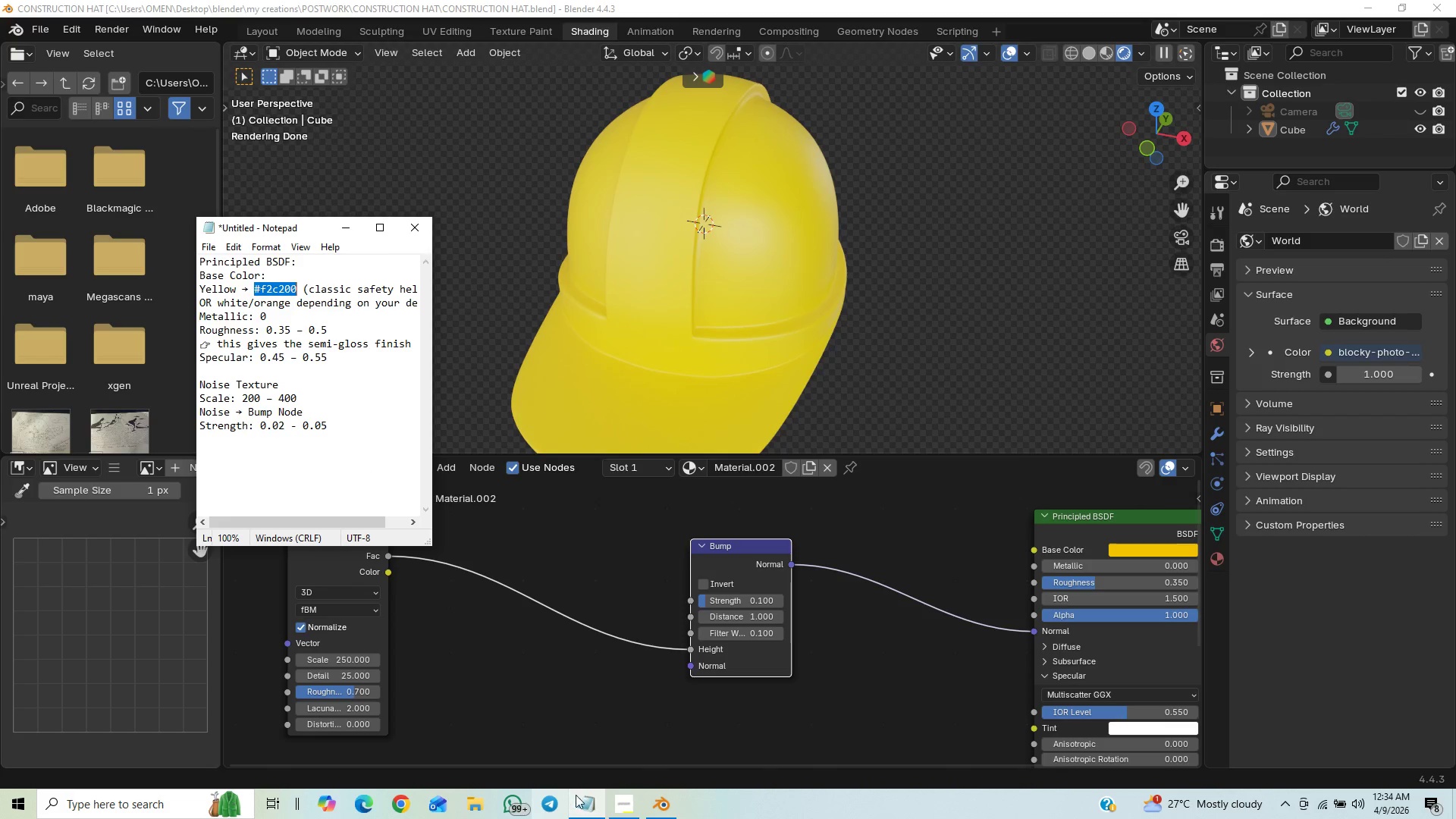 
left_click([585, 812])
 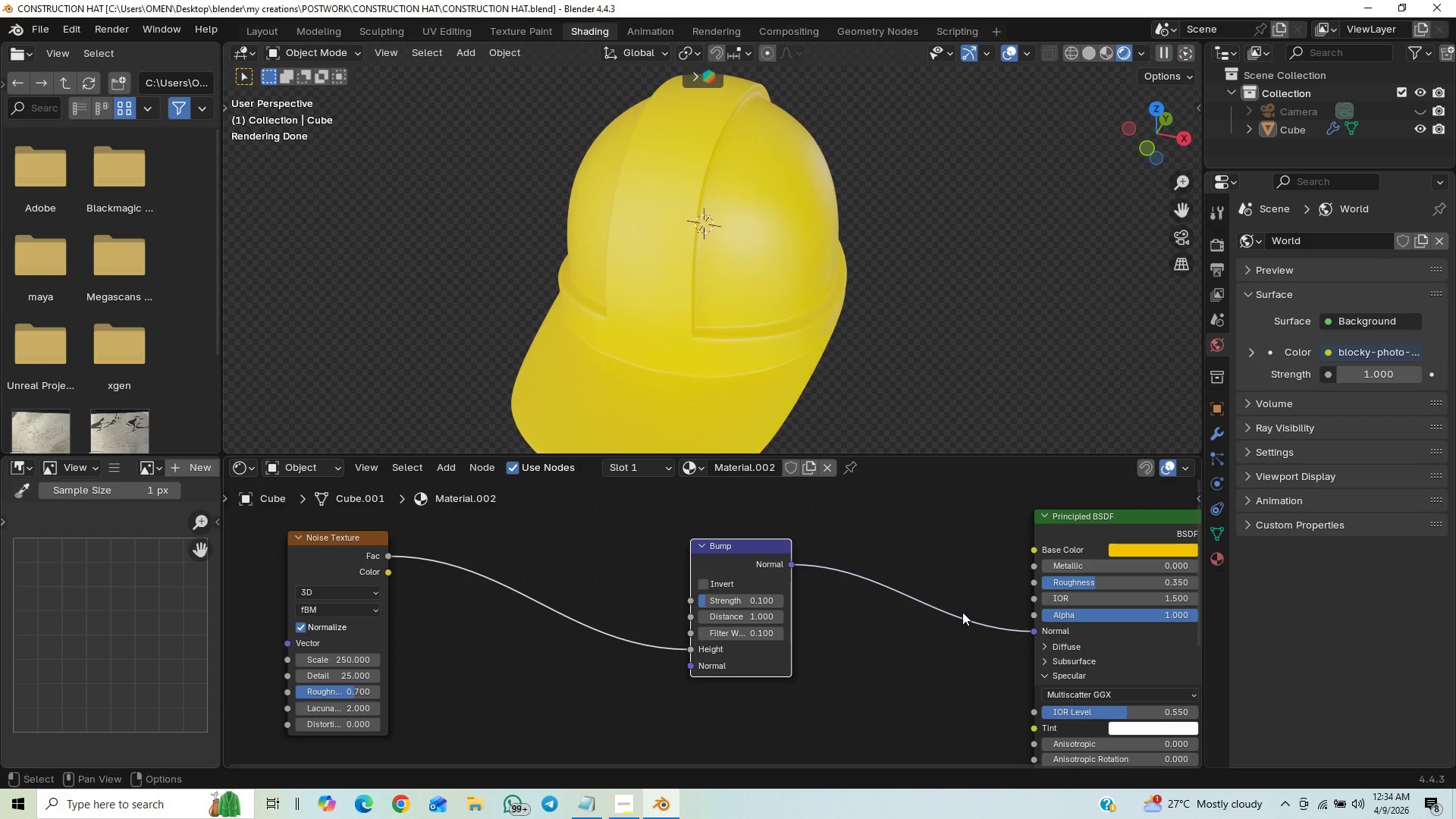 
left_click([962, 612])
 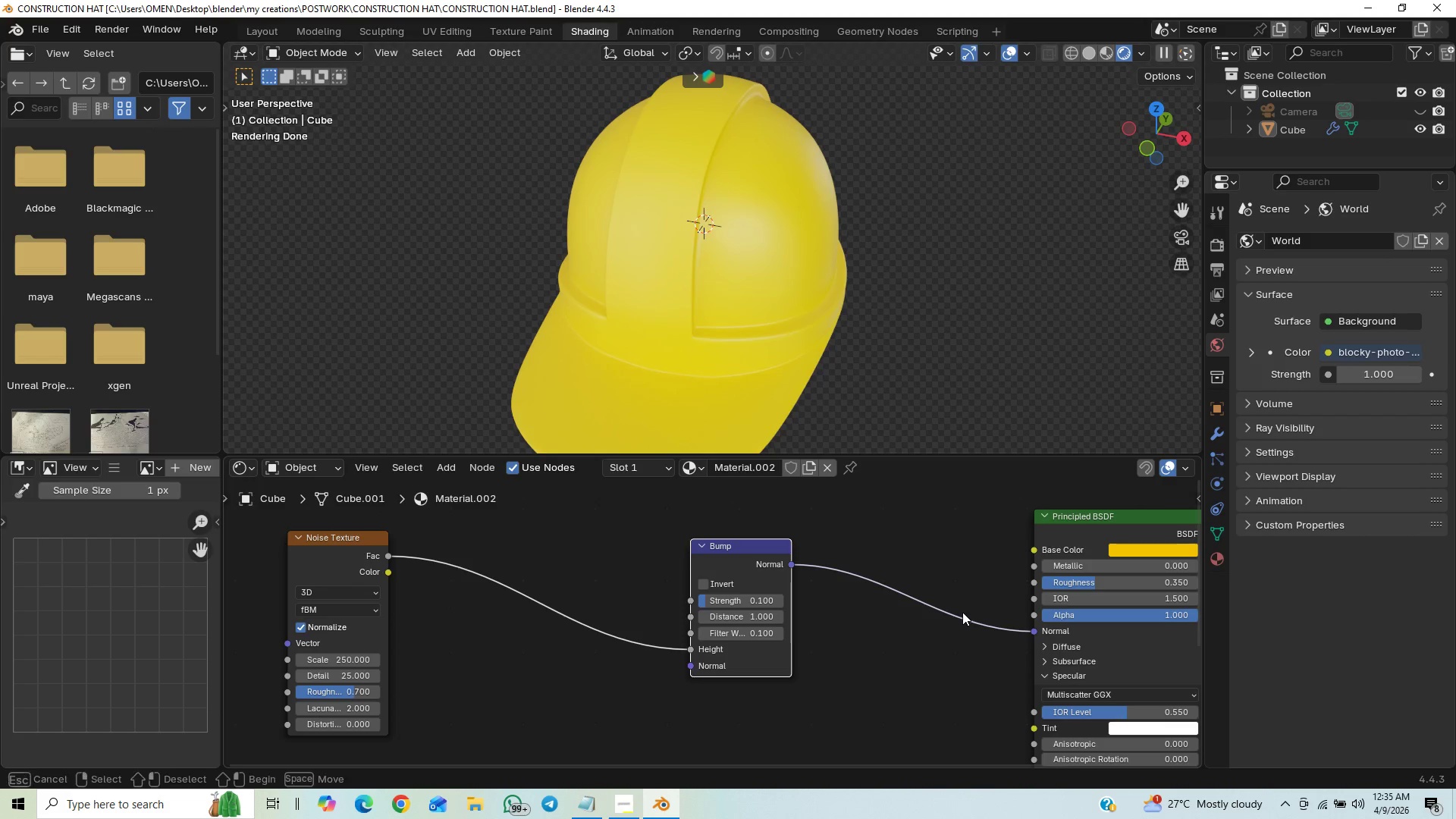 
key(Control+S)
 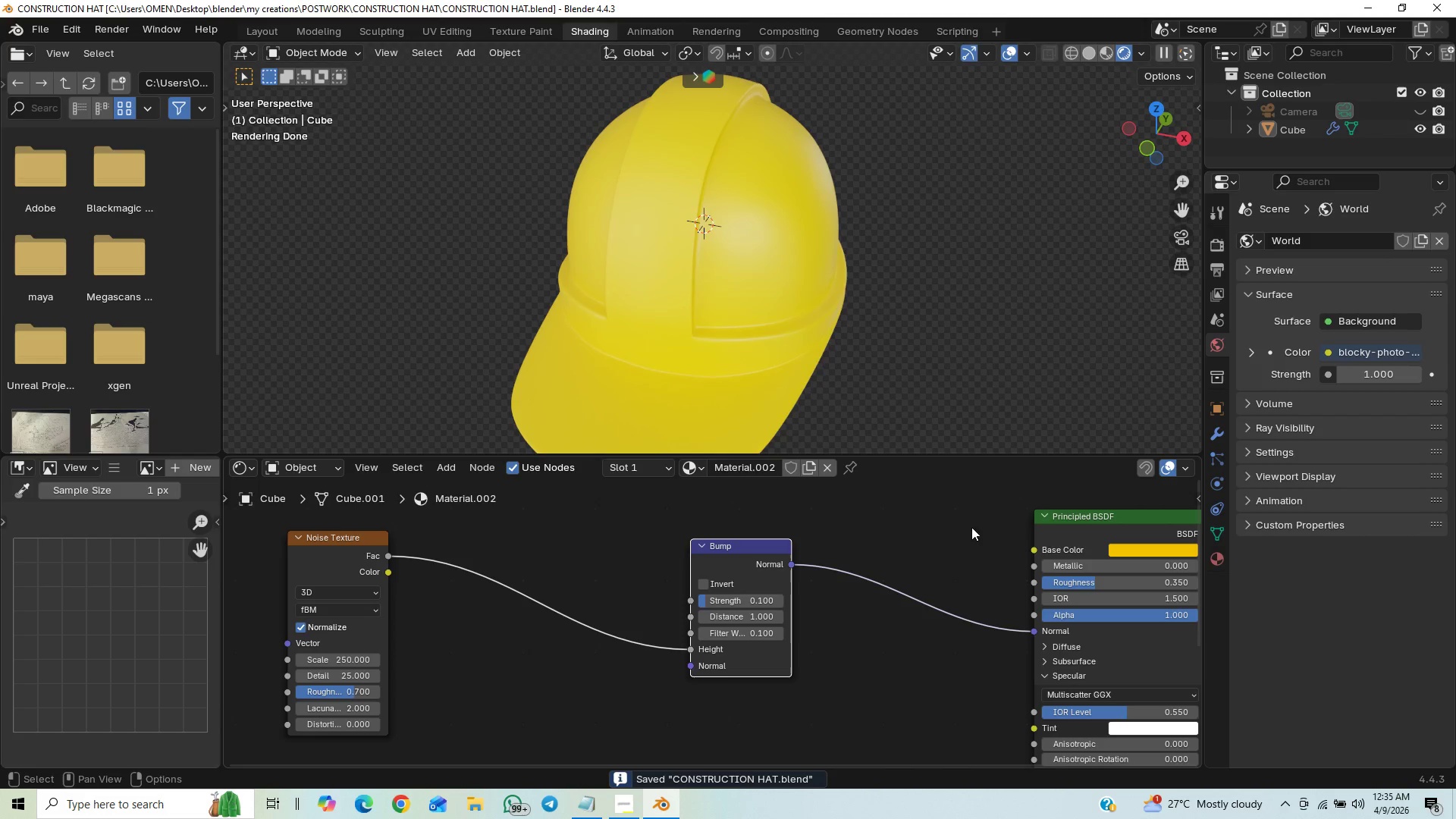 
left_click_drag(start_coordinate=[1034, 629], to_coordinate=[1028, 576])
 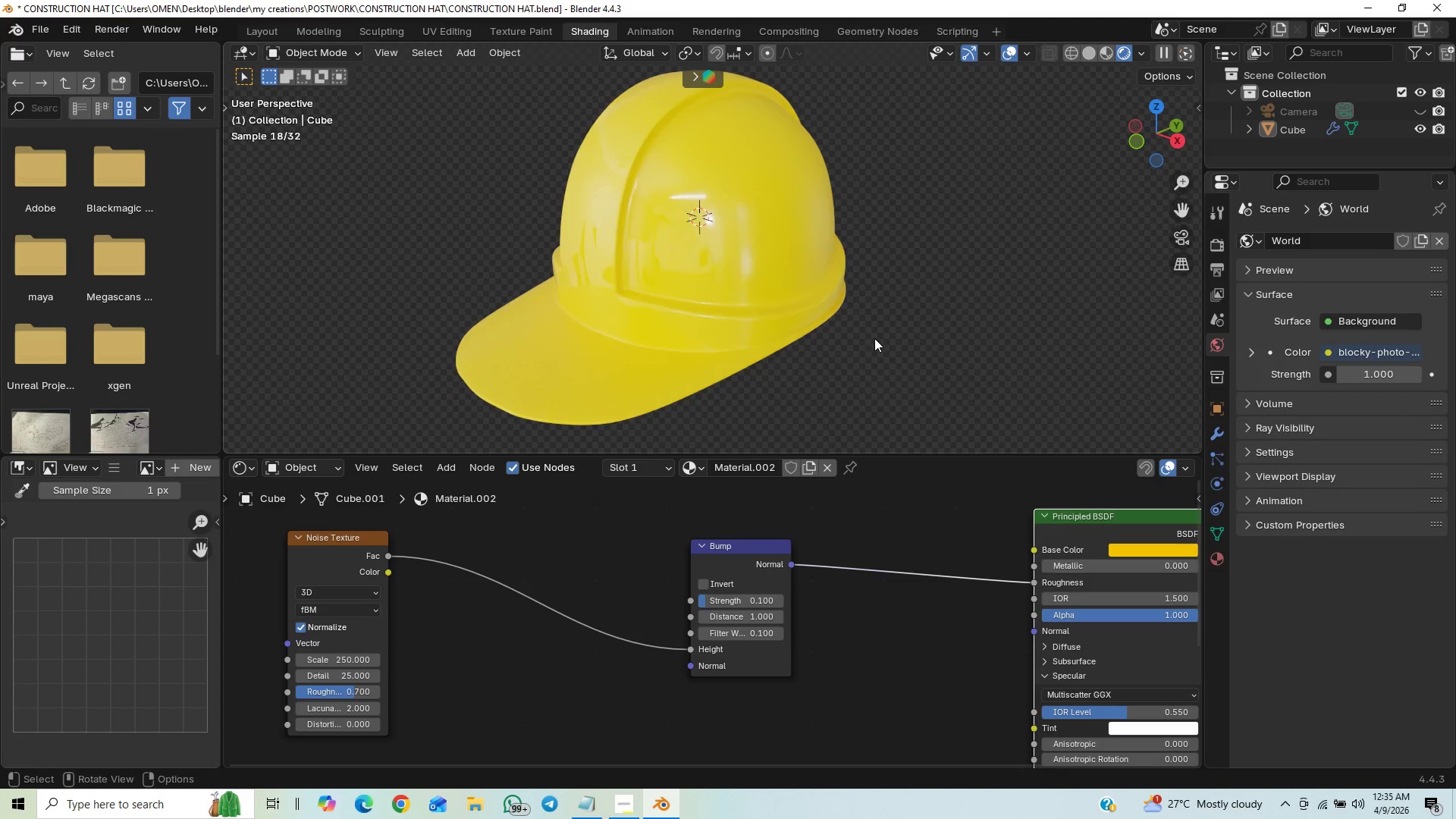 
wait(7.56)
 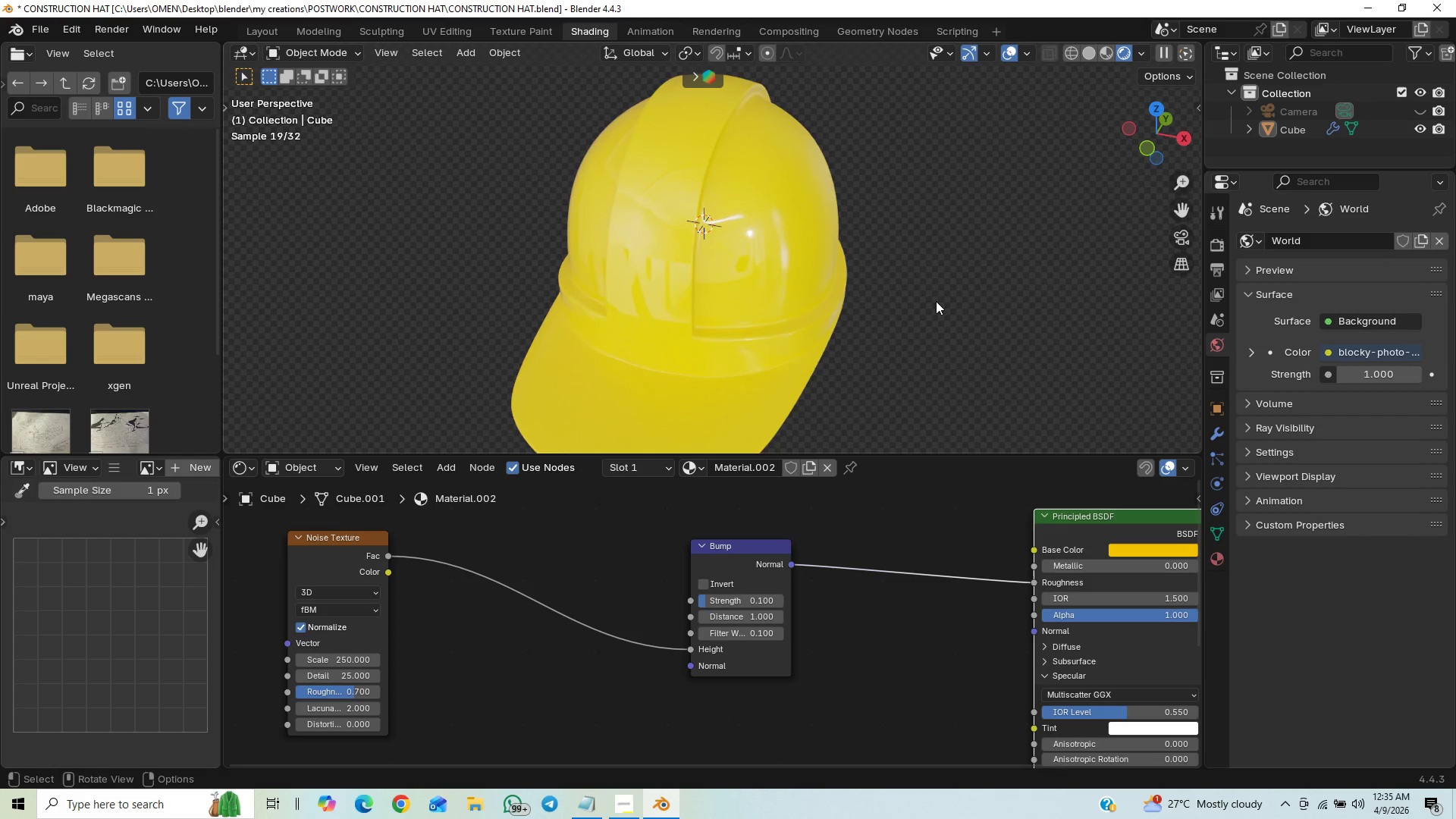 
scroll: coordinate [902, 308], scroll_direction: up, amount: 3.0
 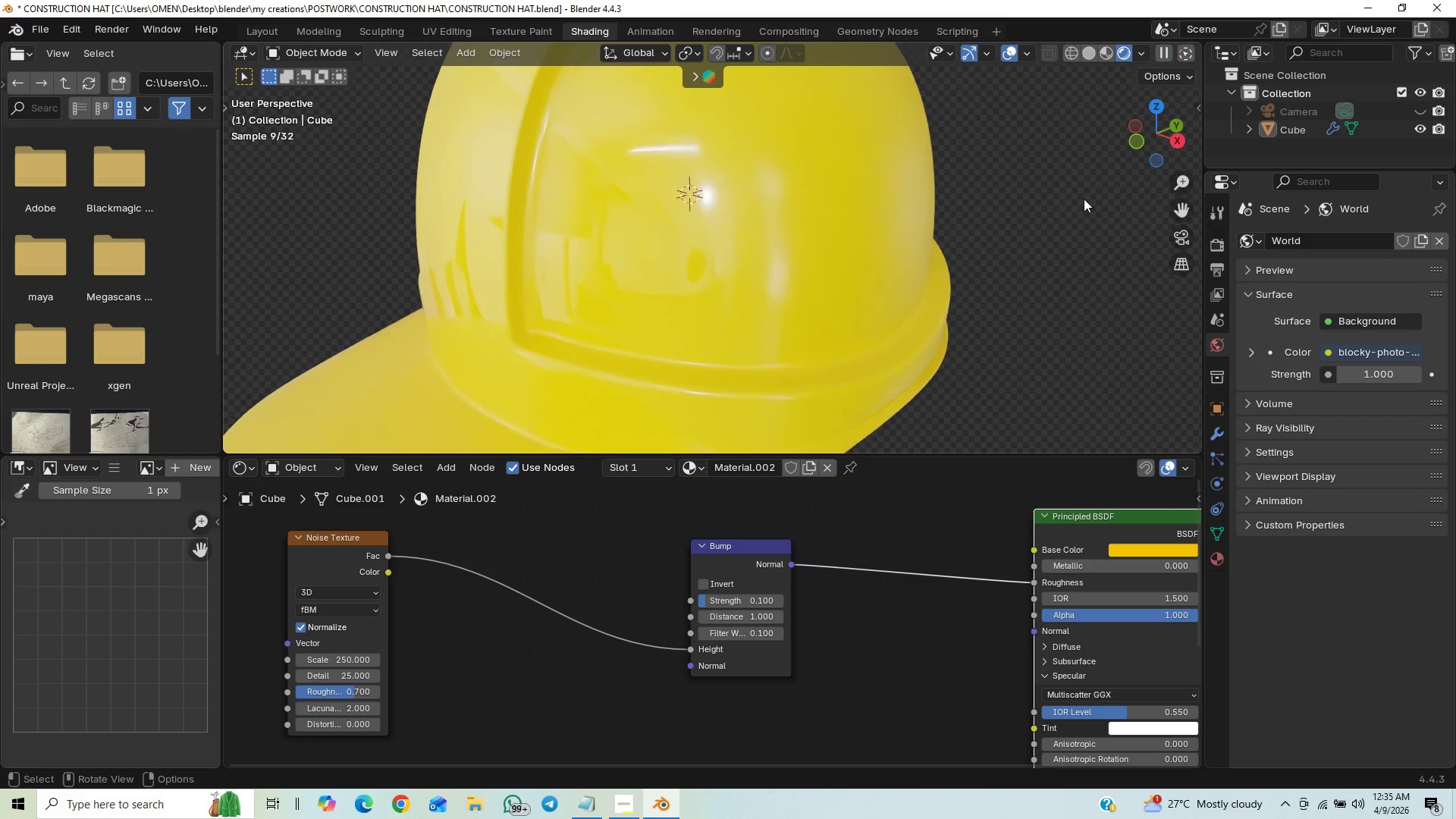 
left_click([1175, 239])
 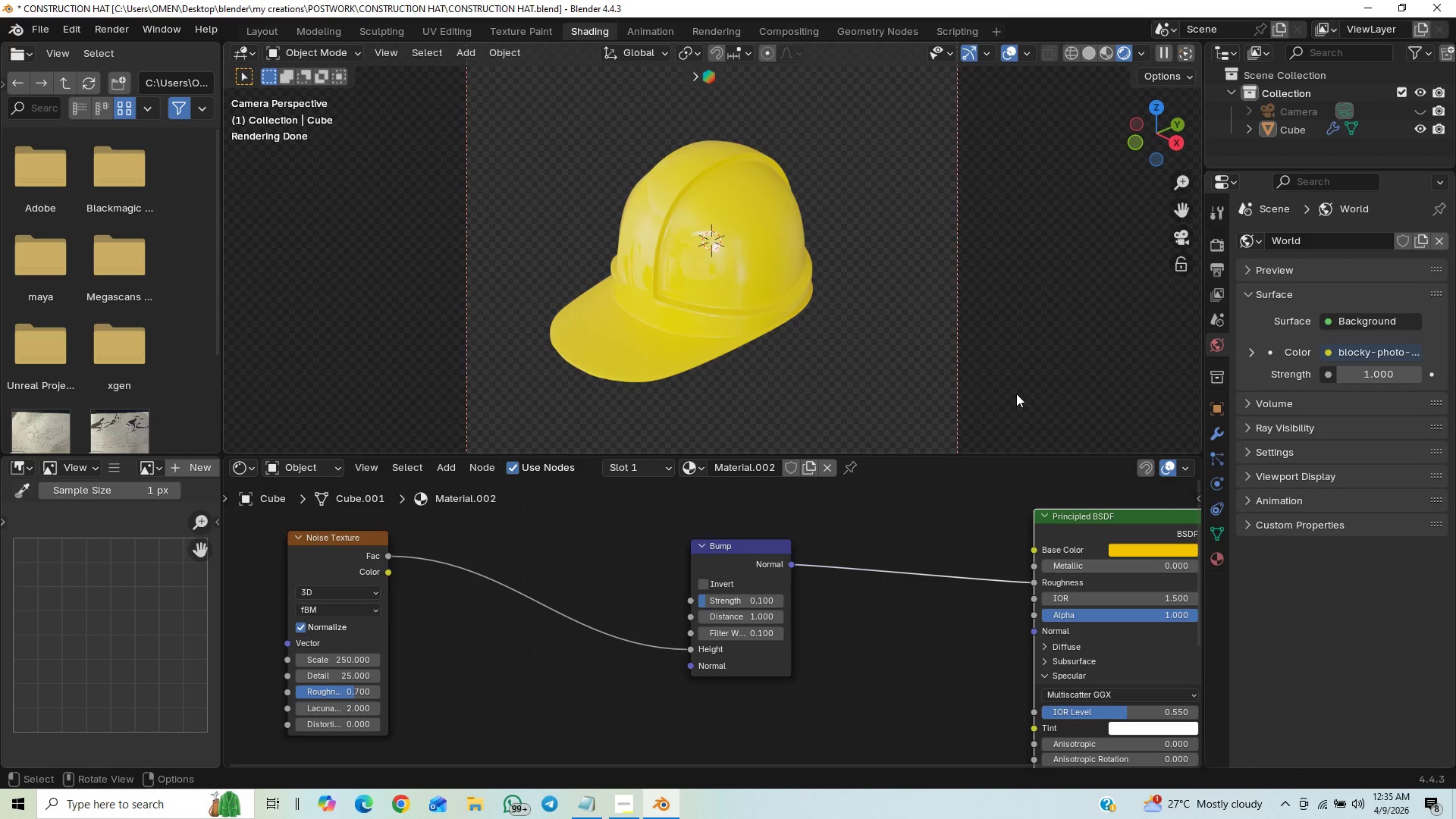 
scroll: coordinate [879, 355], scroll_direction: up, amount: 3.0
 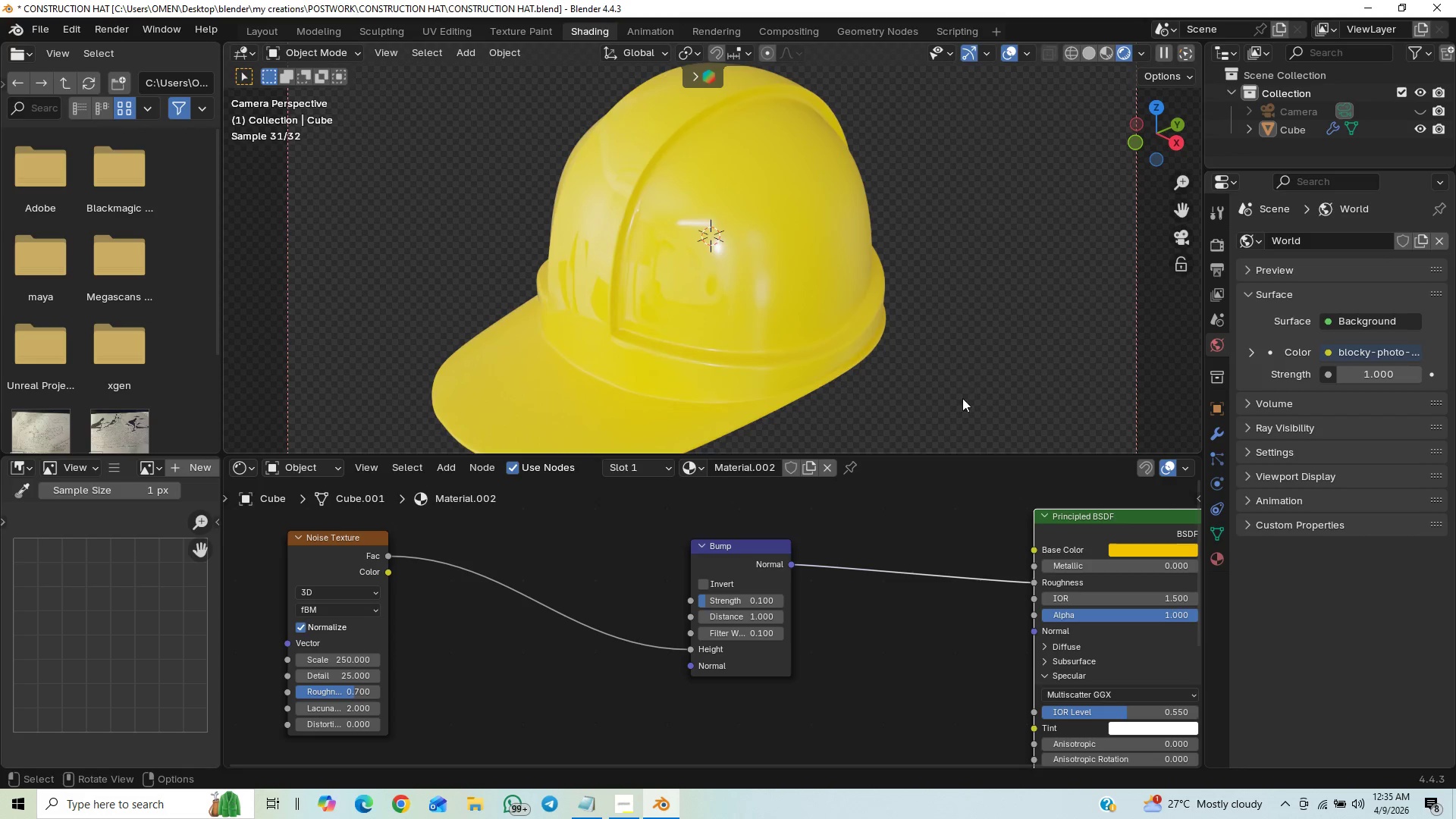 
wait(10.82)
 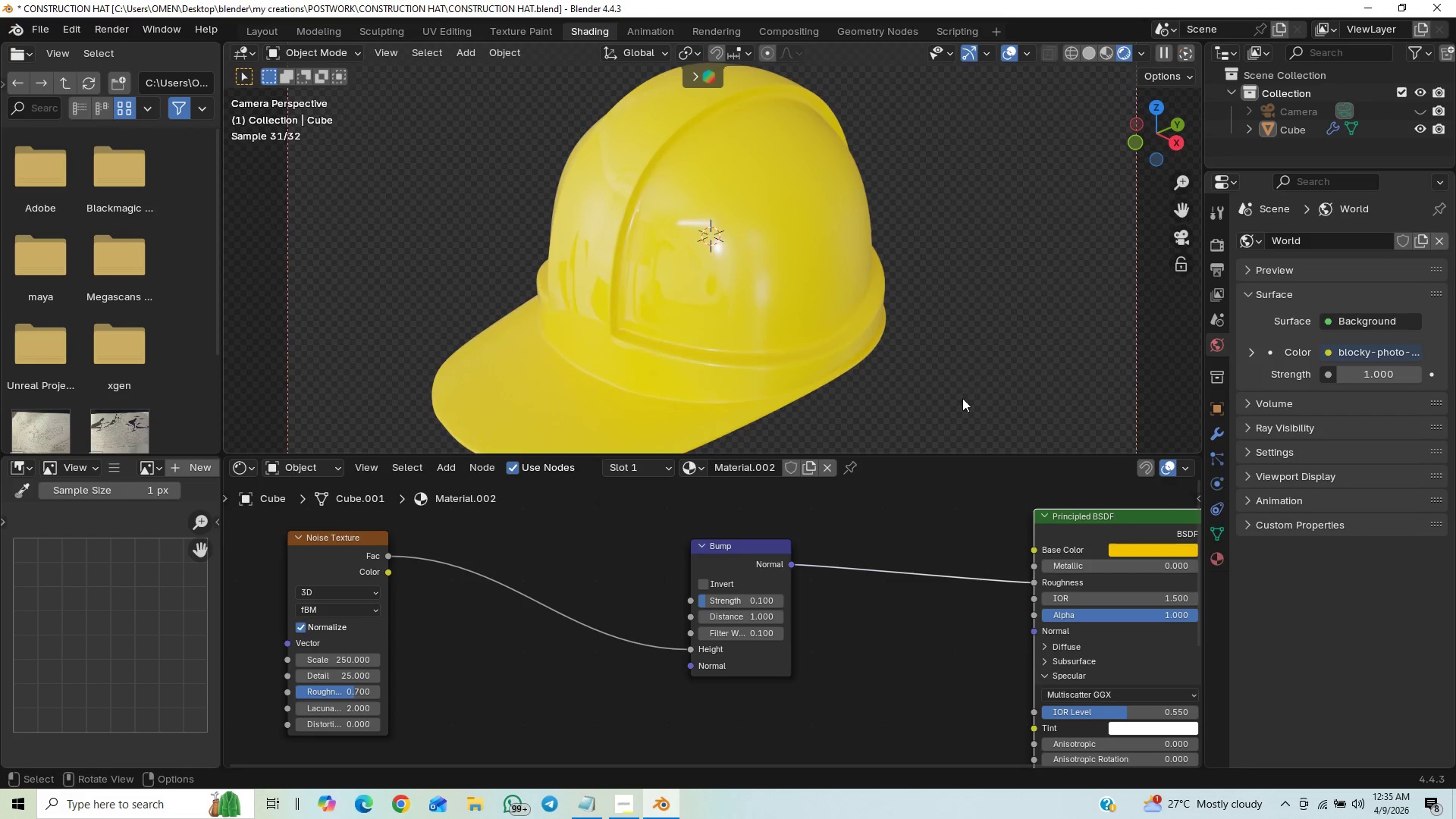 
left_click([682, 674])
 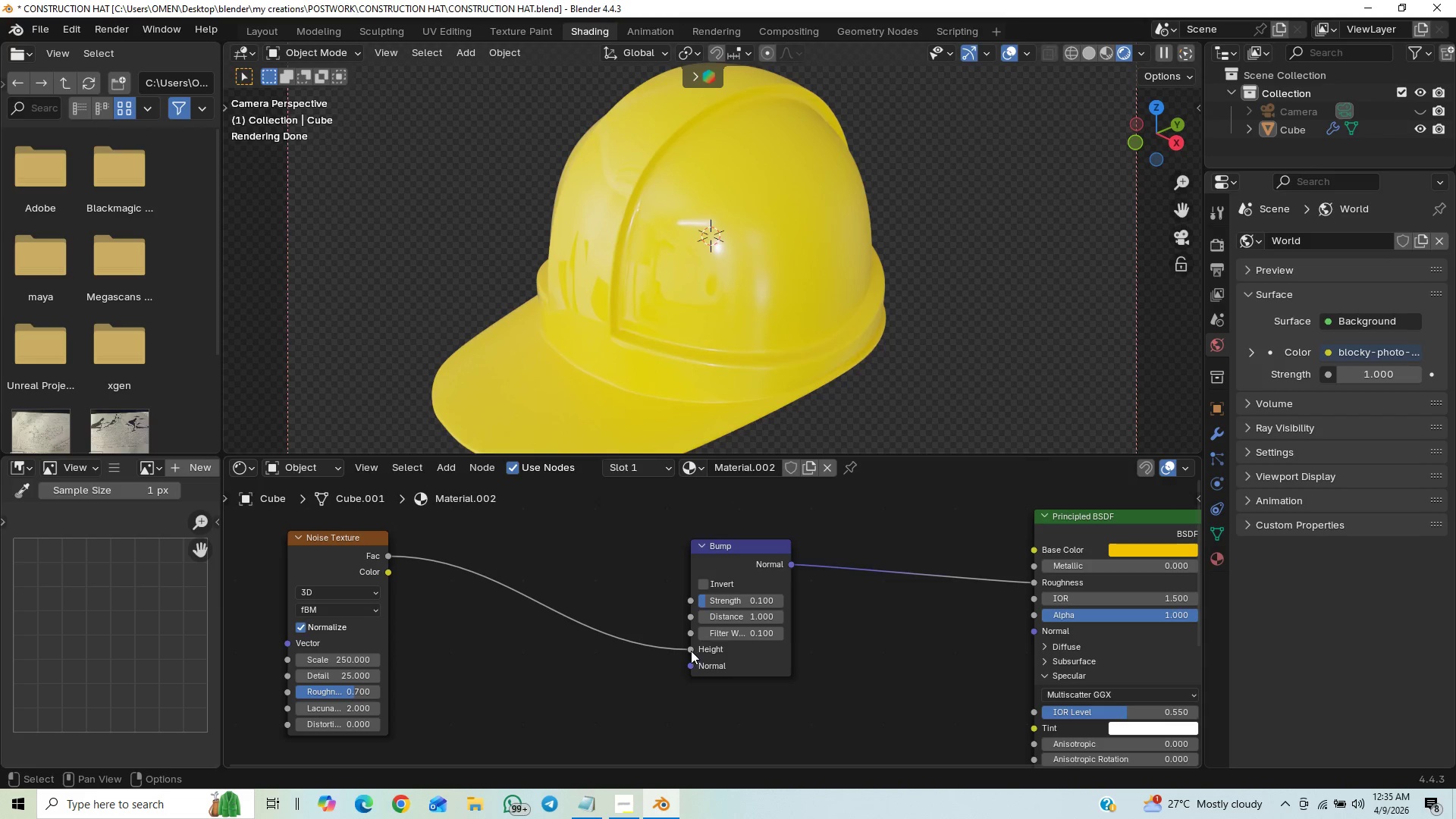 
left_click_drag(start_coordinate=[690, 651], to_coordinate=[690, 667])
 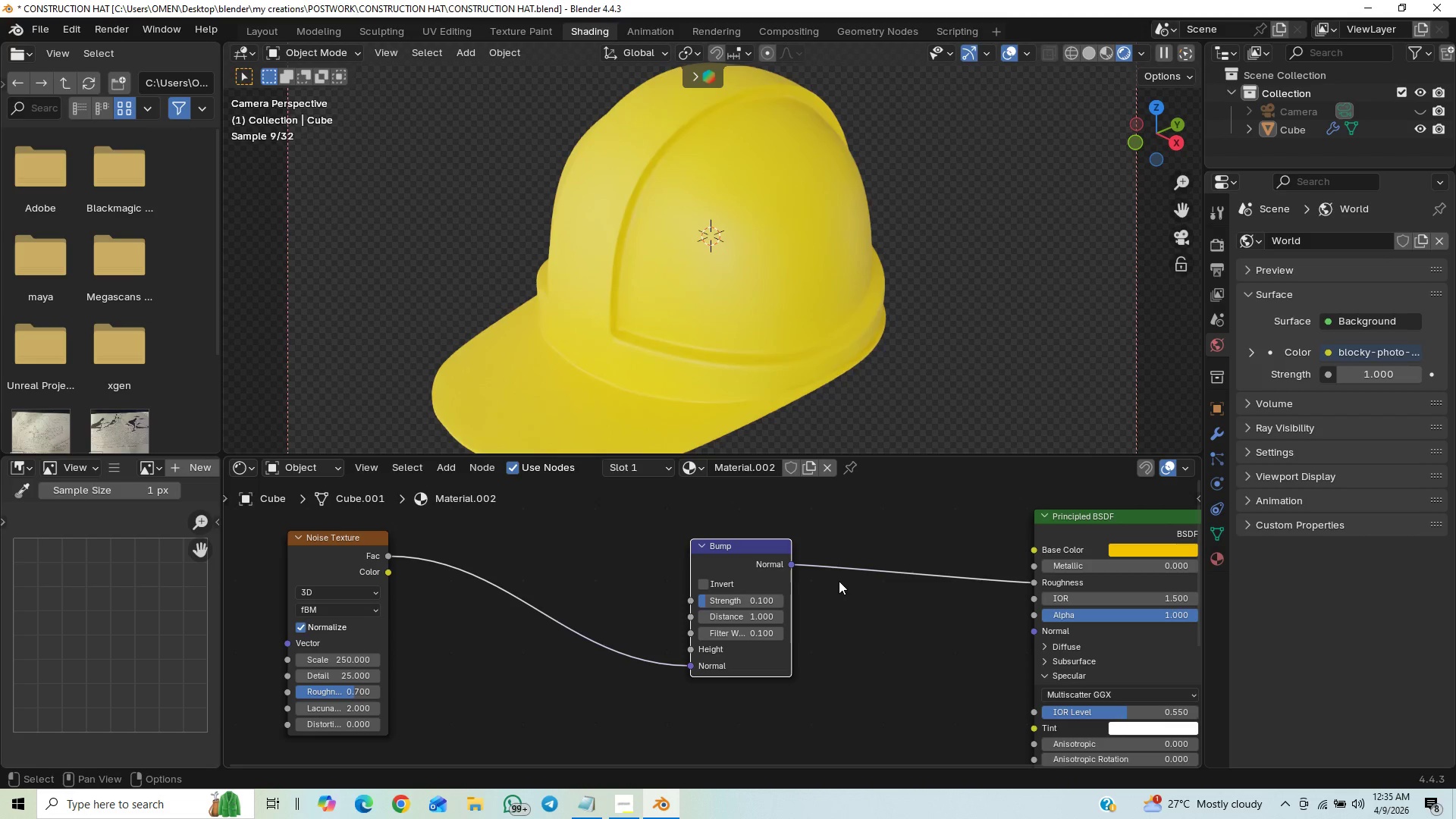 
scroll: coordinate [788, 378], scroll_direction: up, amount: 9.0
 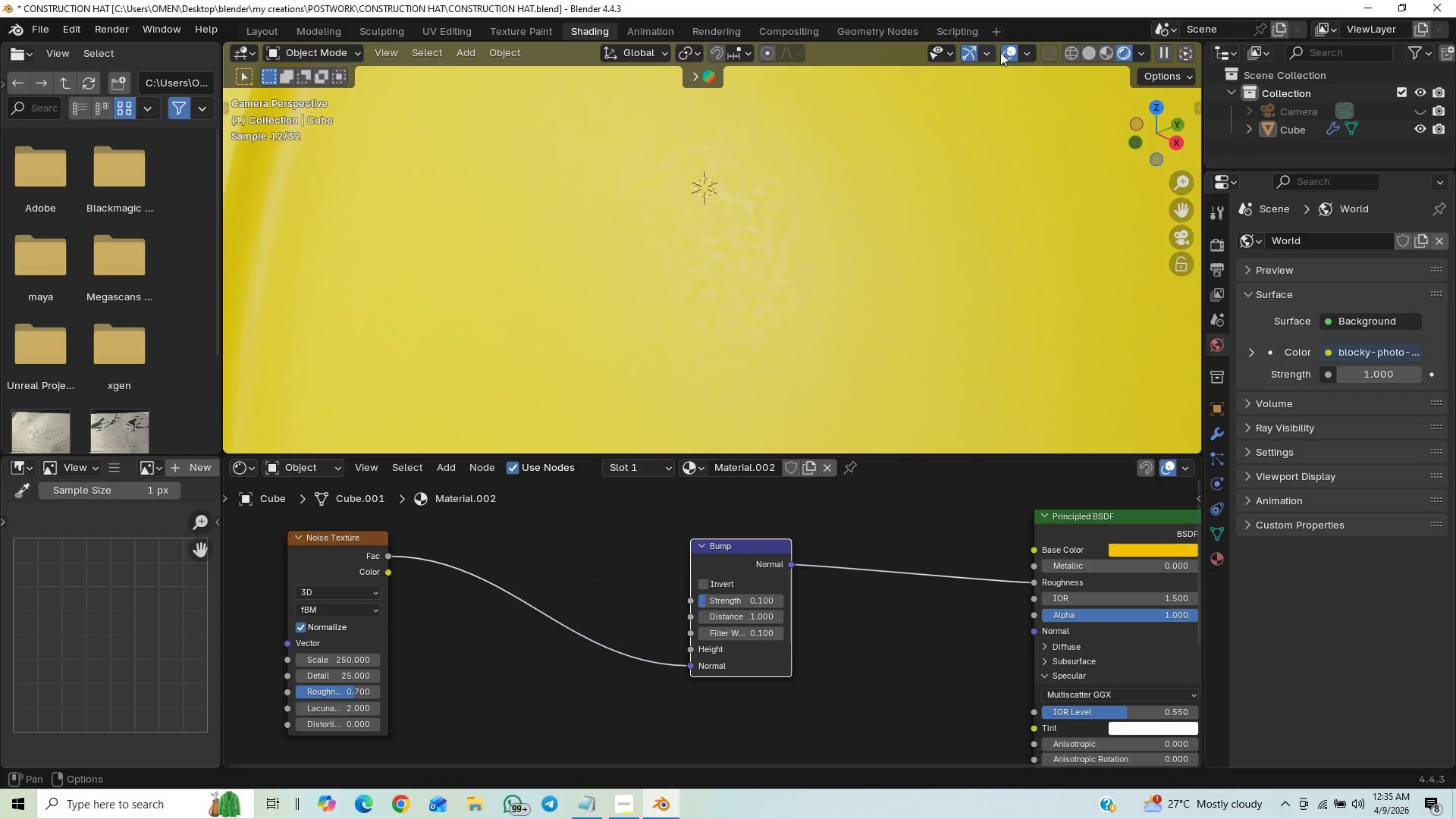 
left_click([1107, 52])
 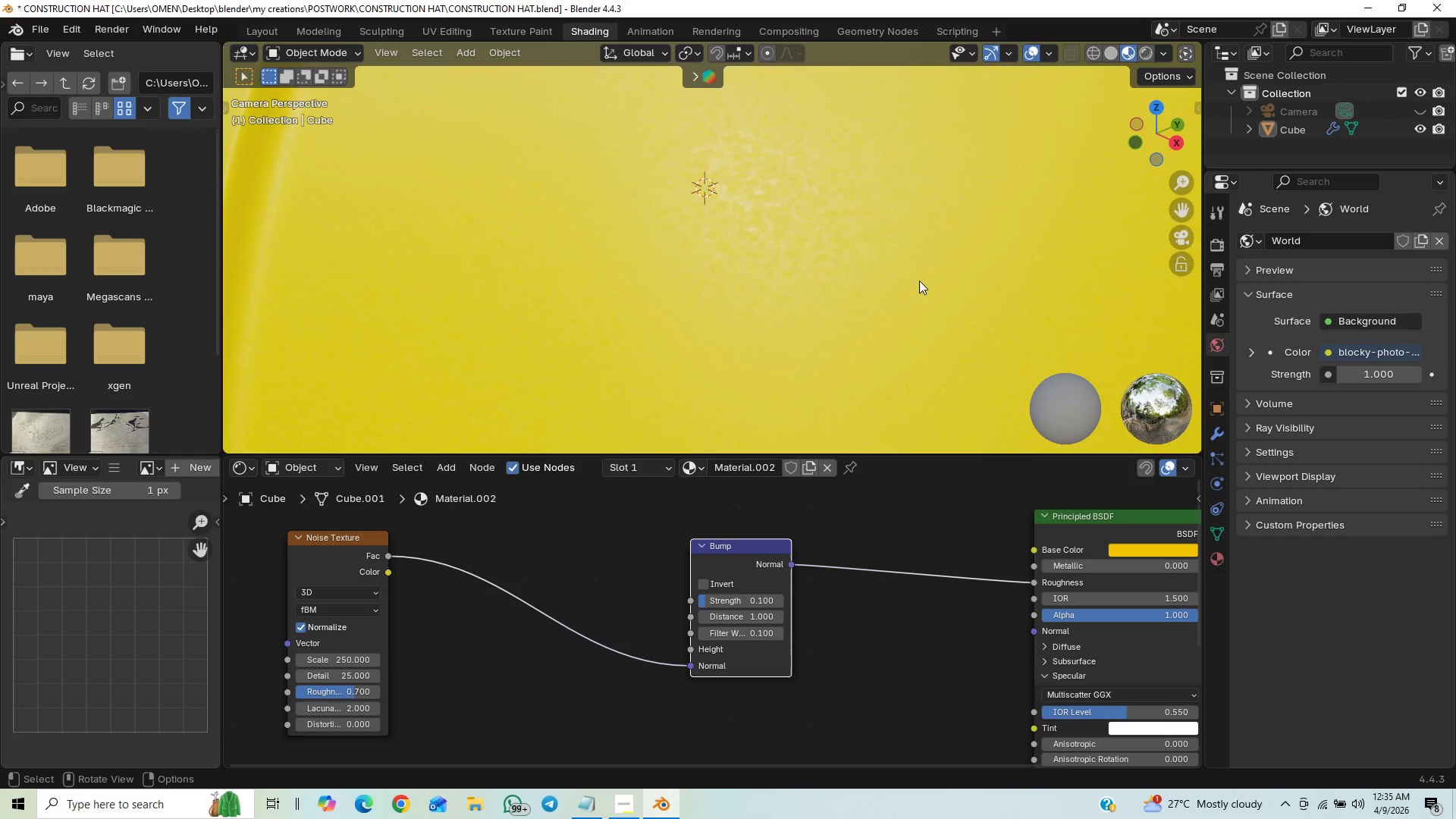 
scroll: coordinate [918, 278], scroll_direction: none, amount: 0.0
 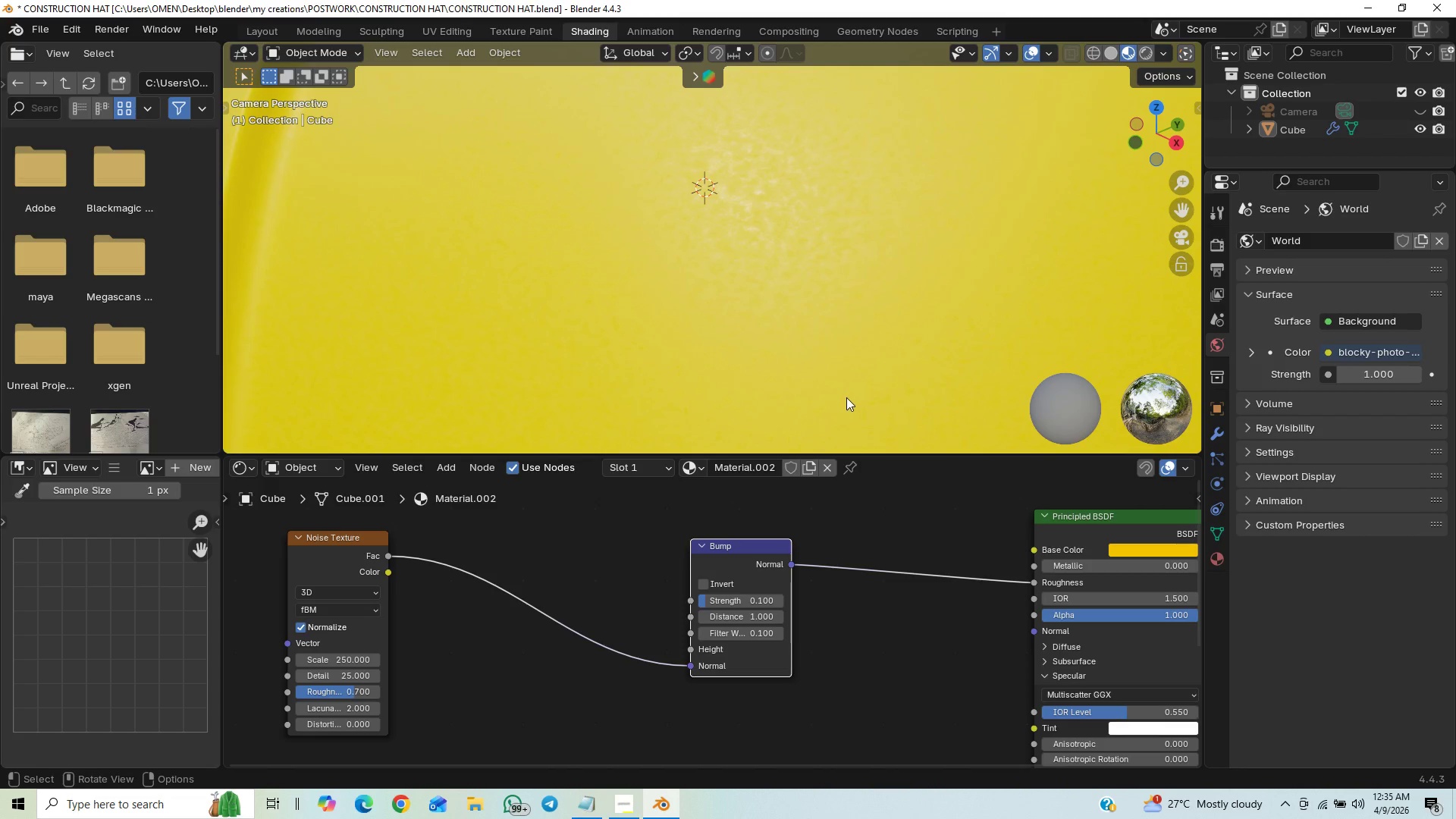 
scroll: coordinate [728, 183], scroll_direction: down, amount: 5.0
 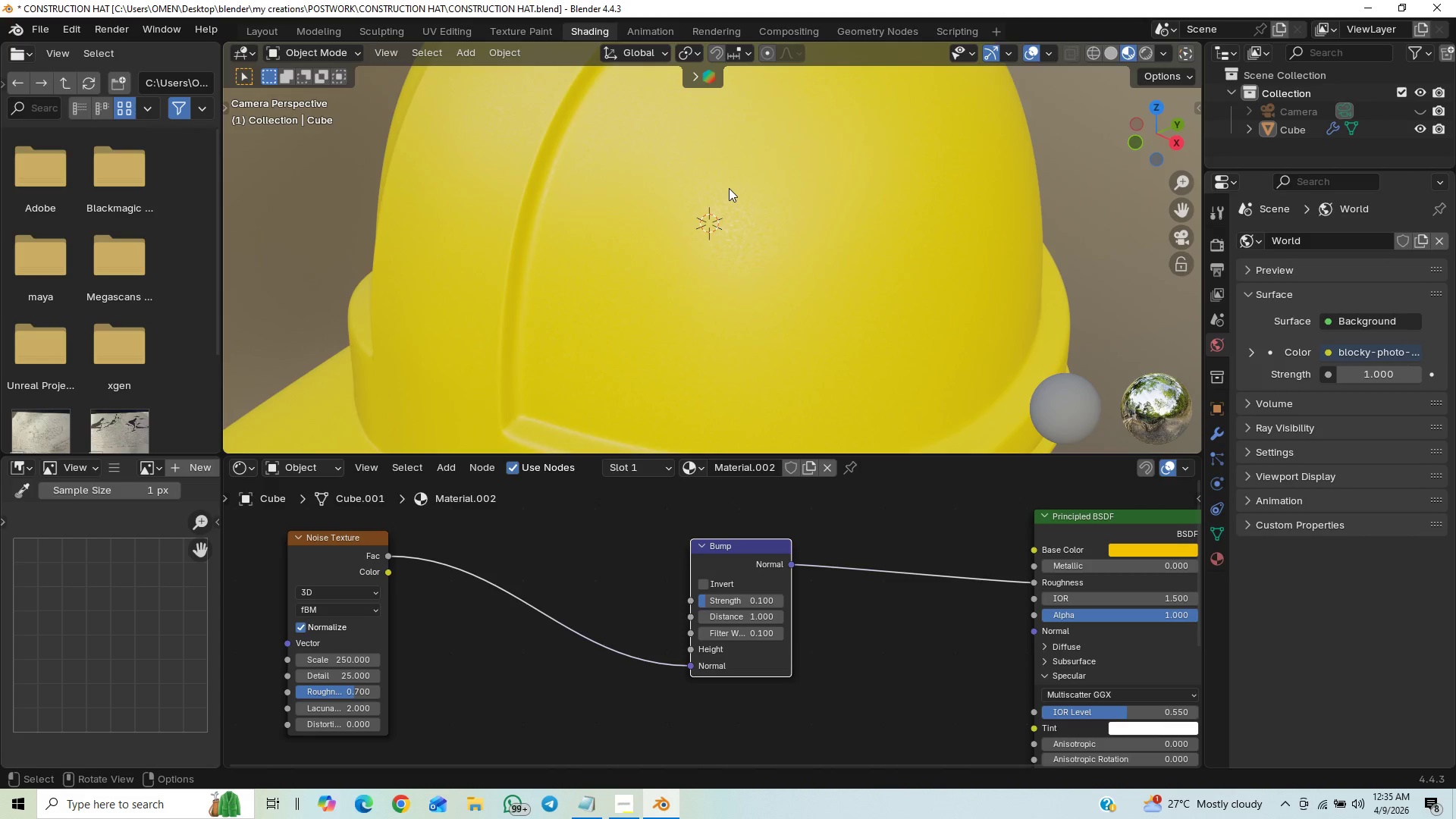 
scroll: coordinate [730, 189], scroll_direction: up, amount: 54.0
 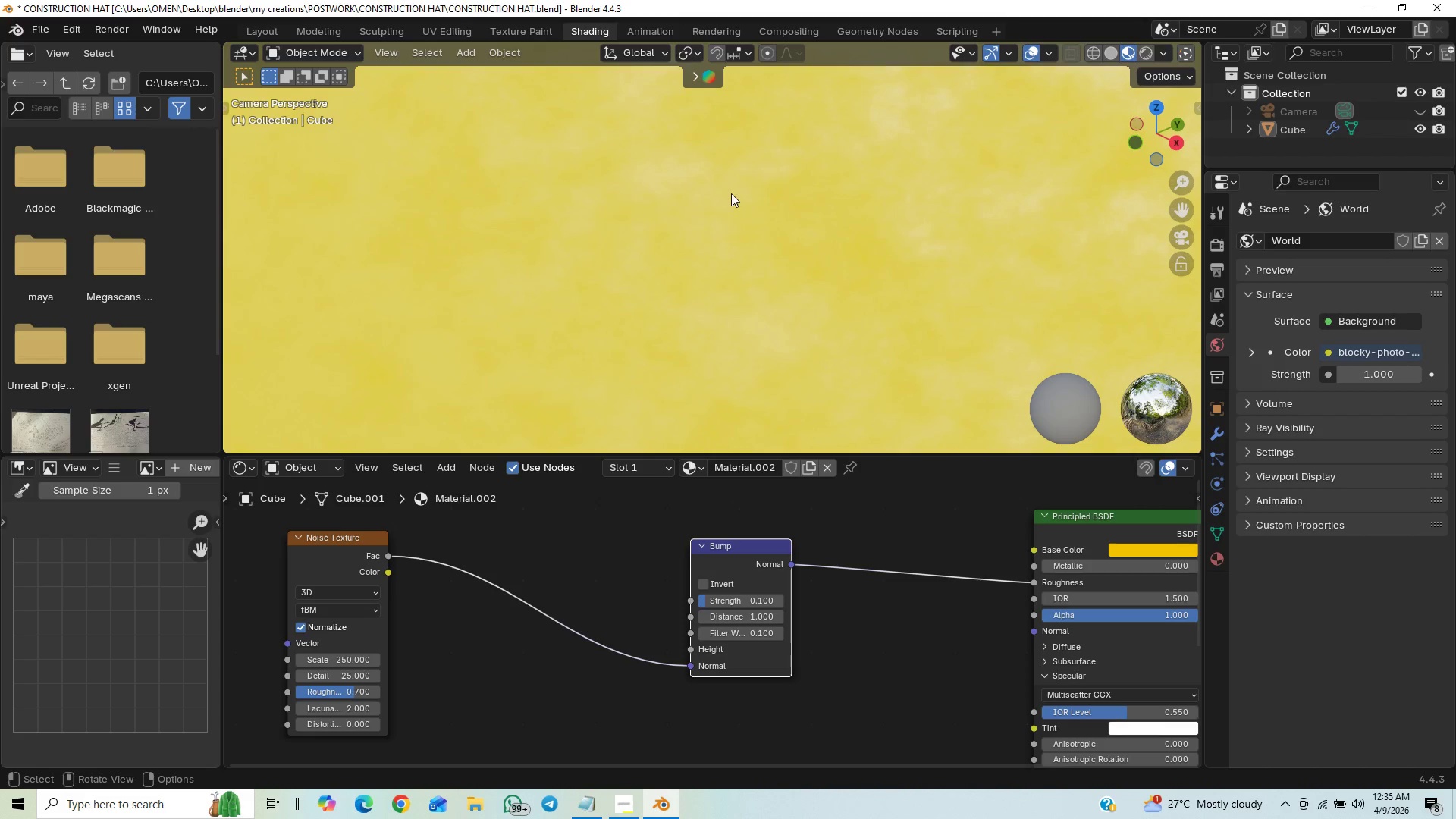 
scroll: coordinate [746, 184], scroll_direction: down, amount: 14.0
 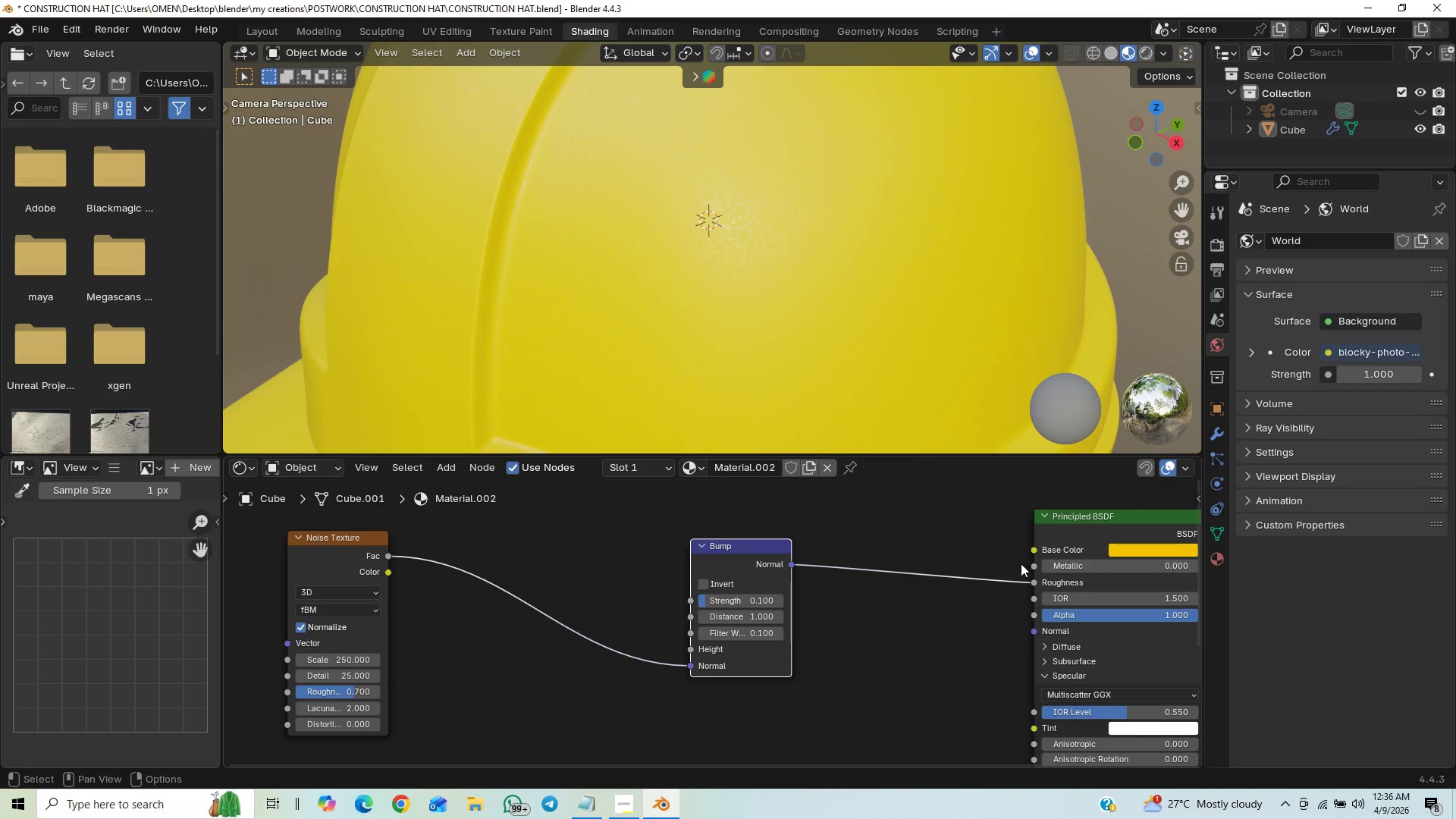 
left_click_drag(start_coordinate=[1033, 584], to_coordinate=[1035, 623])
 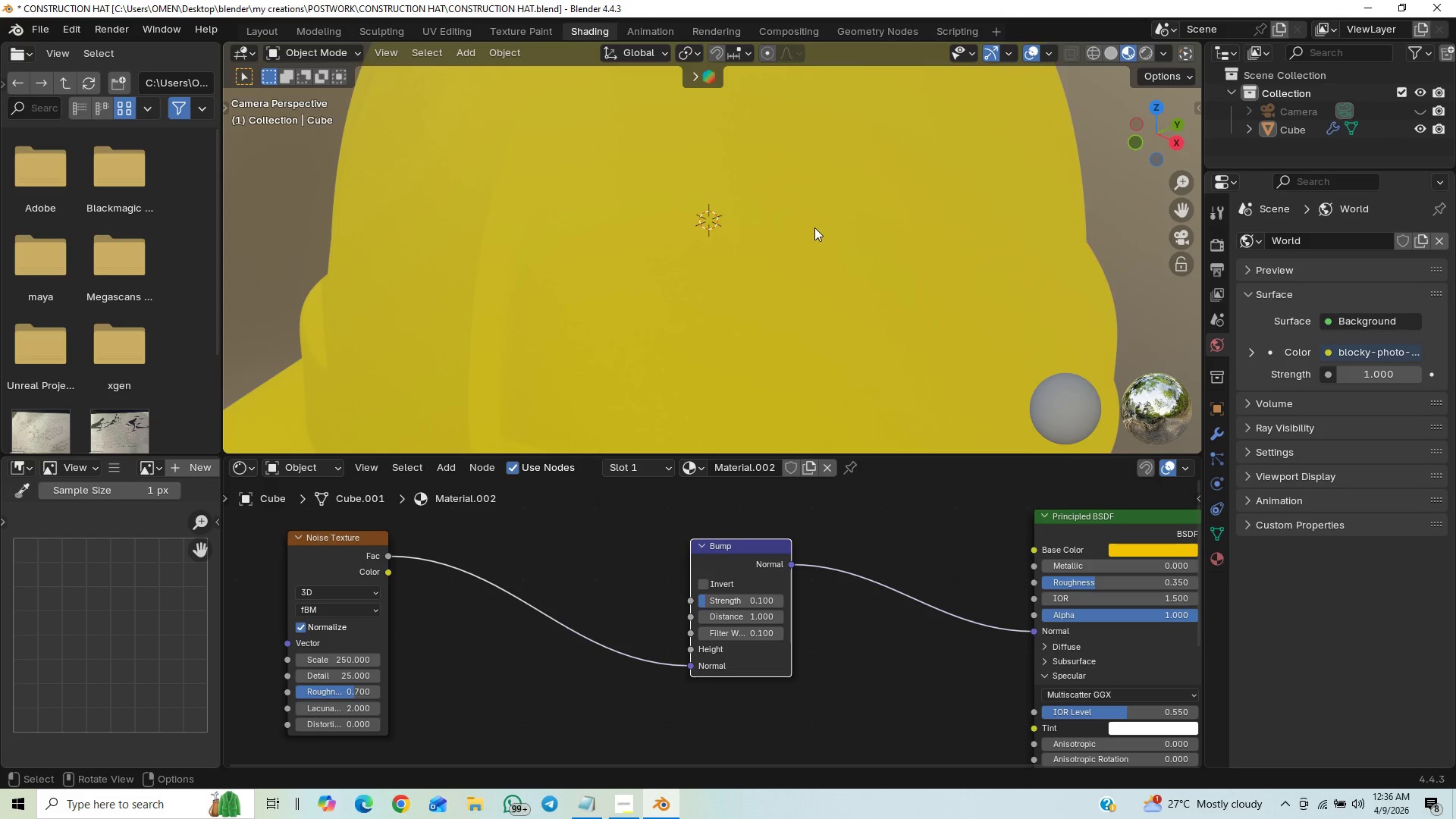 
wait(5.27)
 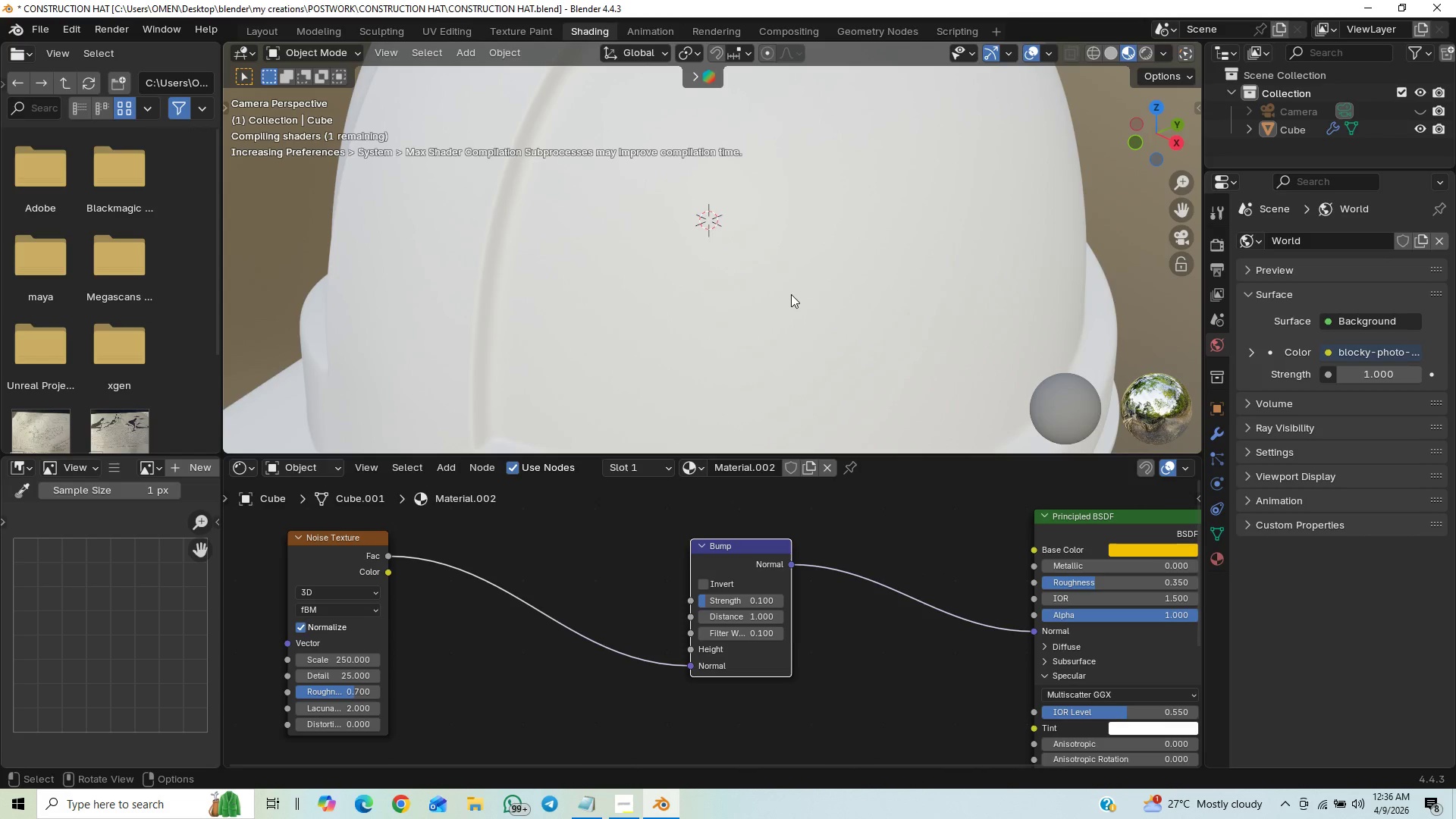 
scroll: coordinate [858, 312], scroll_direction: up, amount: 1.0
 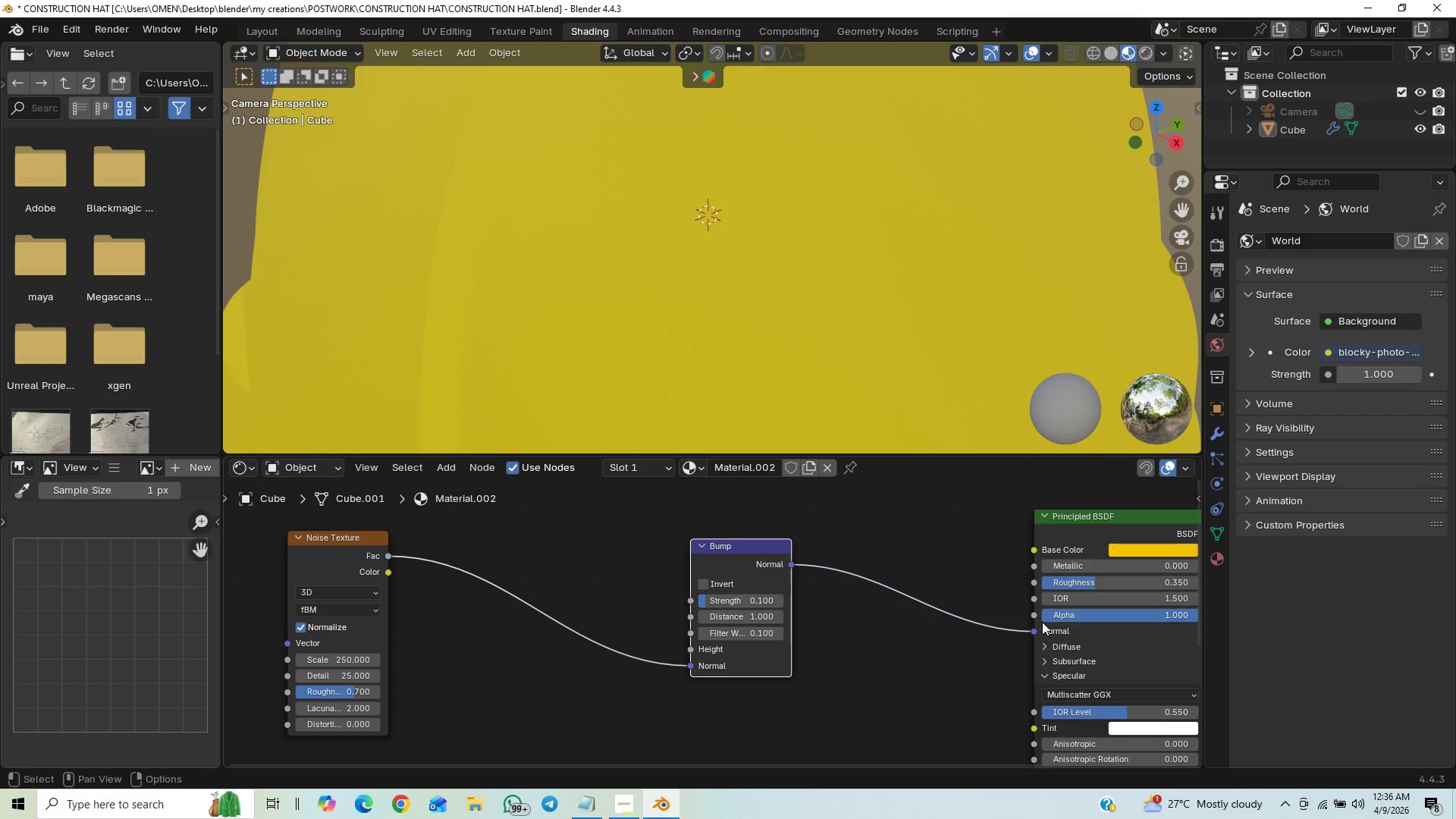 
left_click_drag(start_coordinate=[1035, 628], to_coordinate=[1040, 585])
 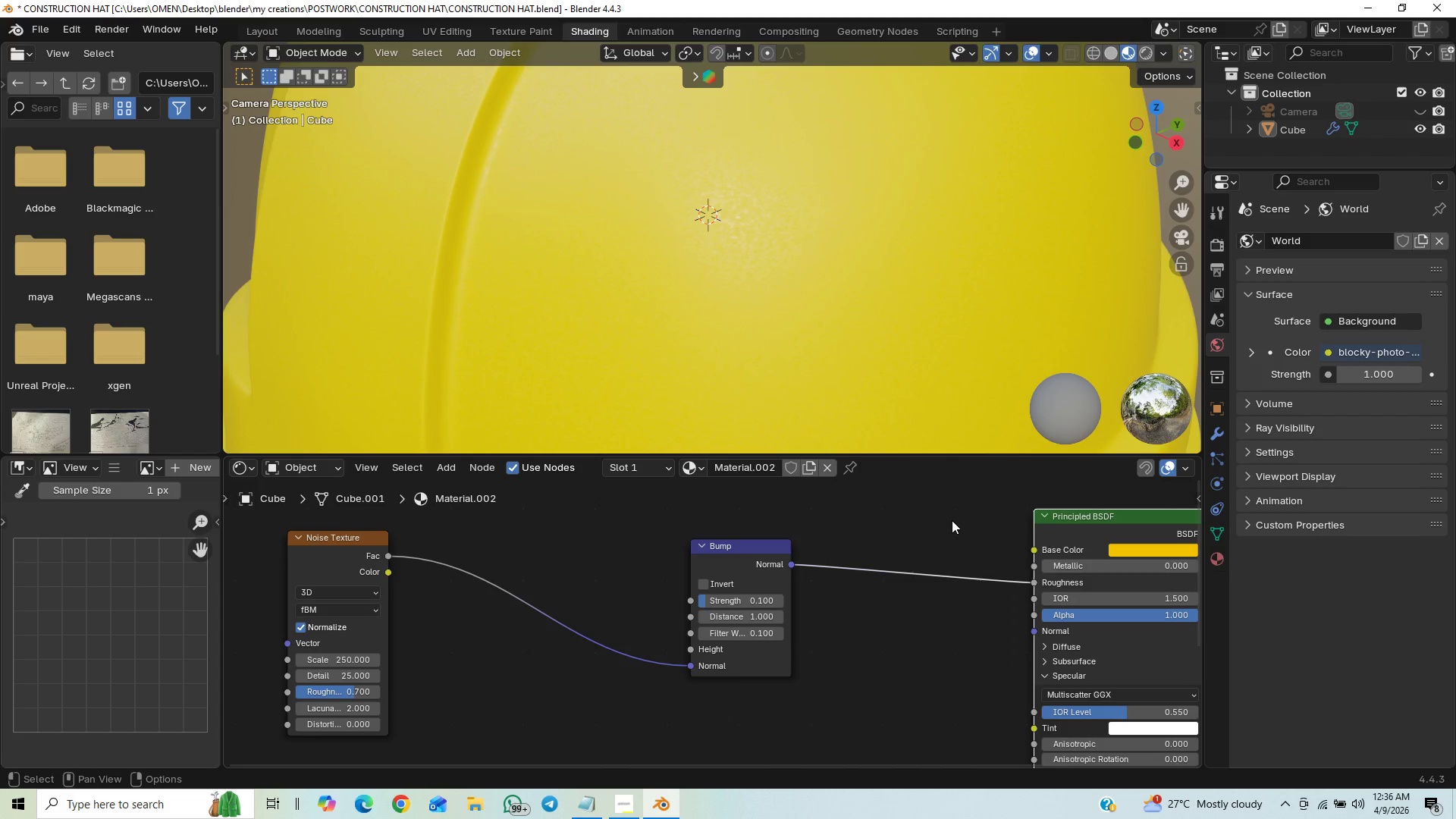 
wait(11.7)
 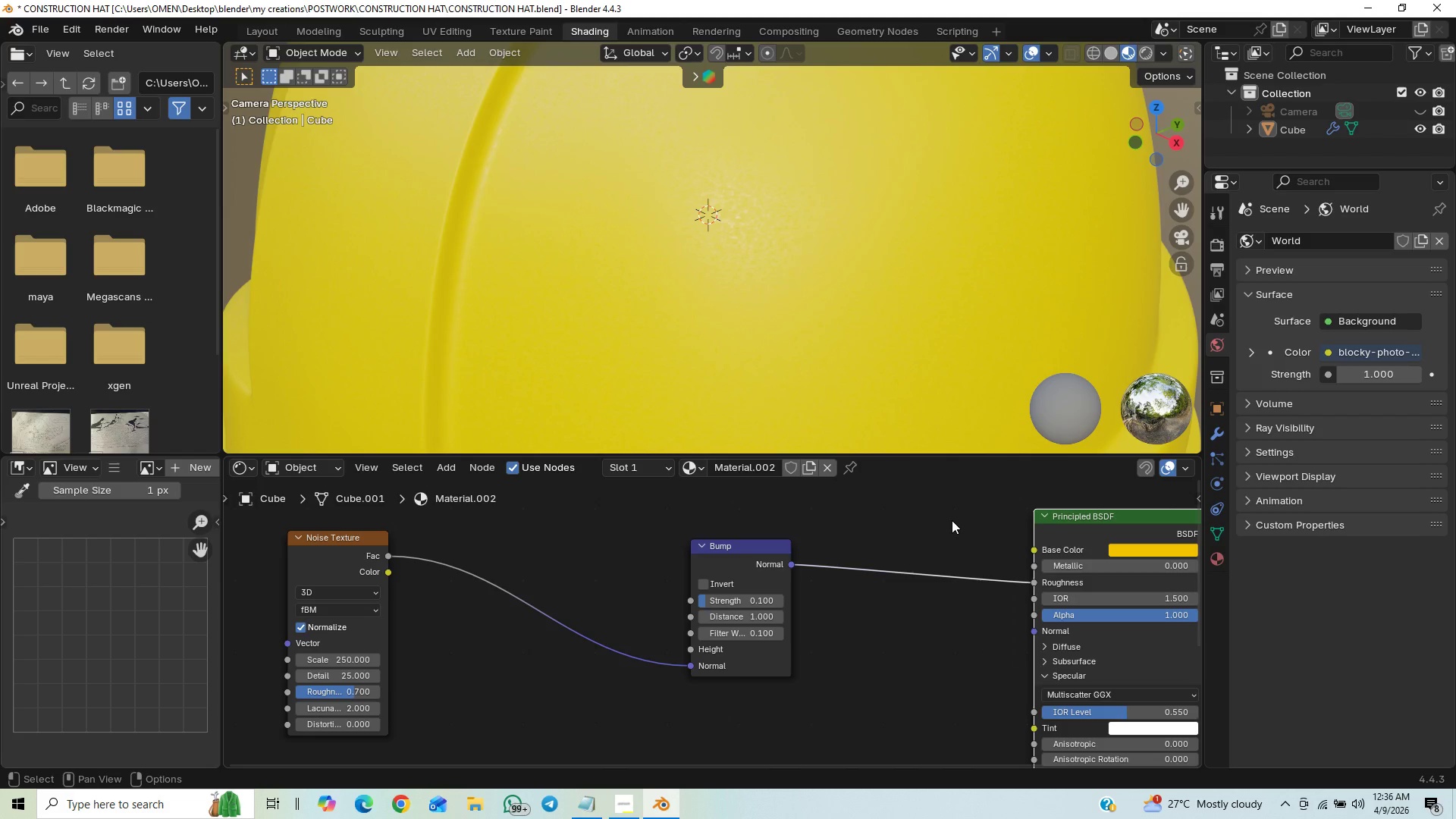 
scroll: coordinate [805, 240], scroll_direction: up, amount: 21.0
 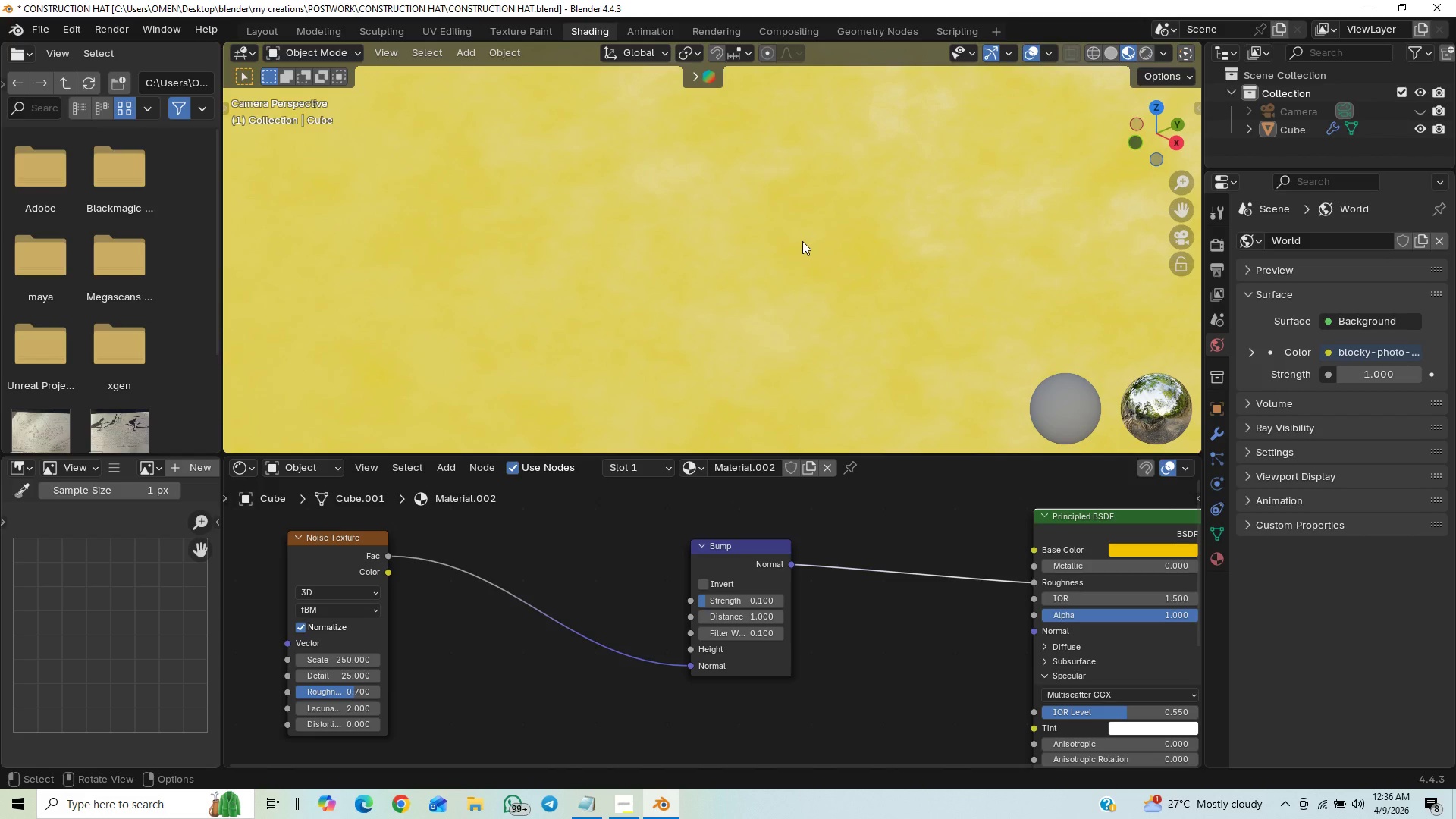 
scroll: coordinate [757, 321], scroll_direction: down, amount: 20.0
 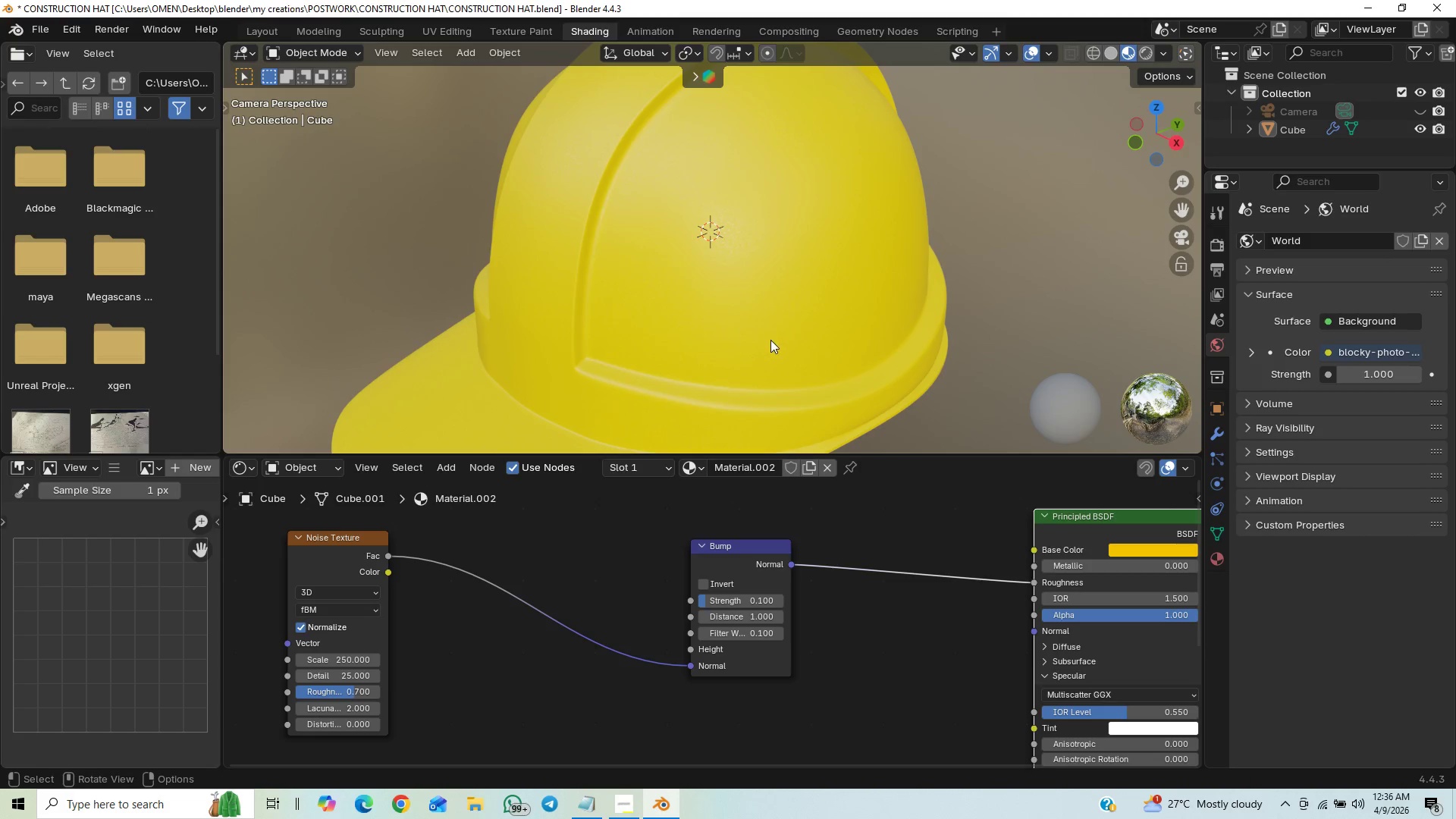 
scroll: coordinate [764, 321], scroll_direction: up, amount: 8.0
 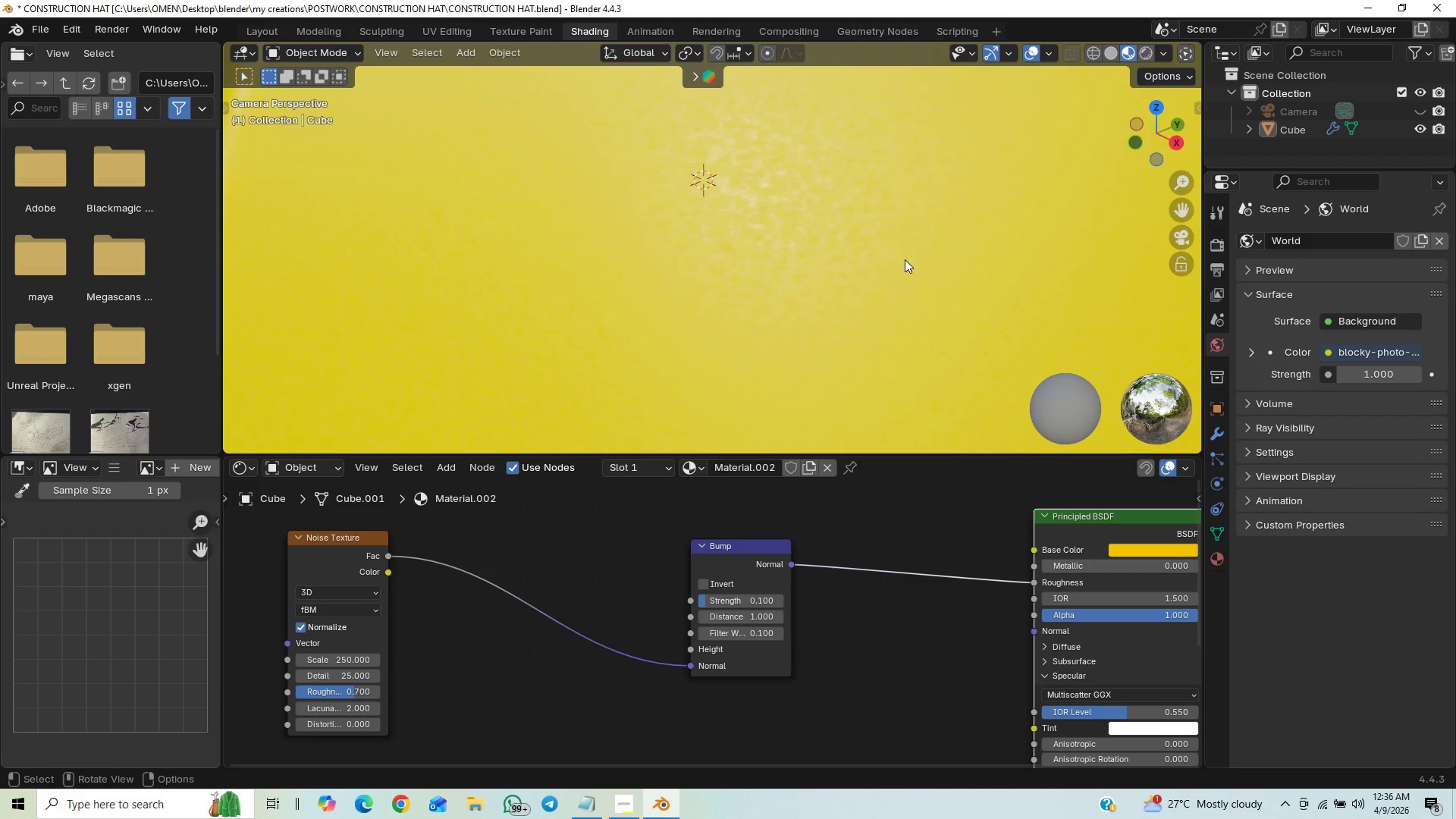 
scroll: coordinate [910, 224], scroll_direction: down, amount: 10.0
 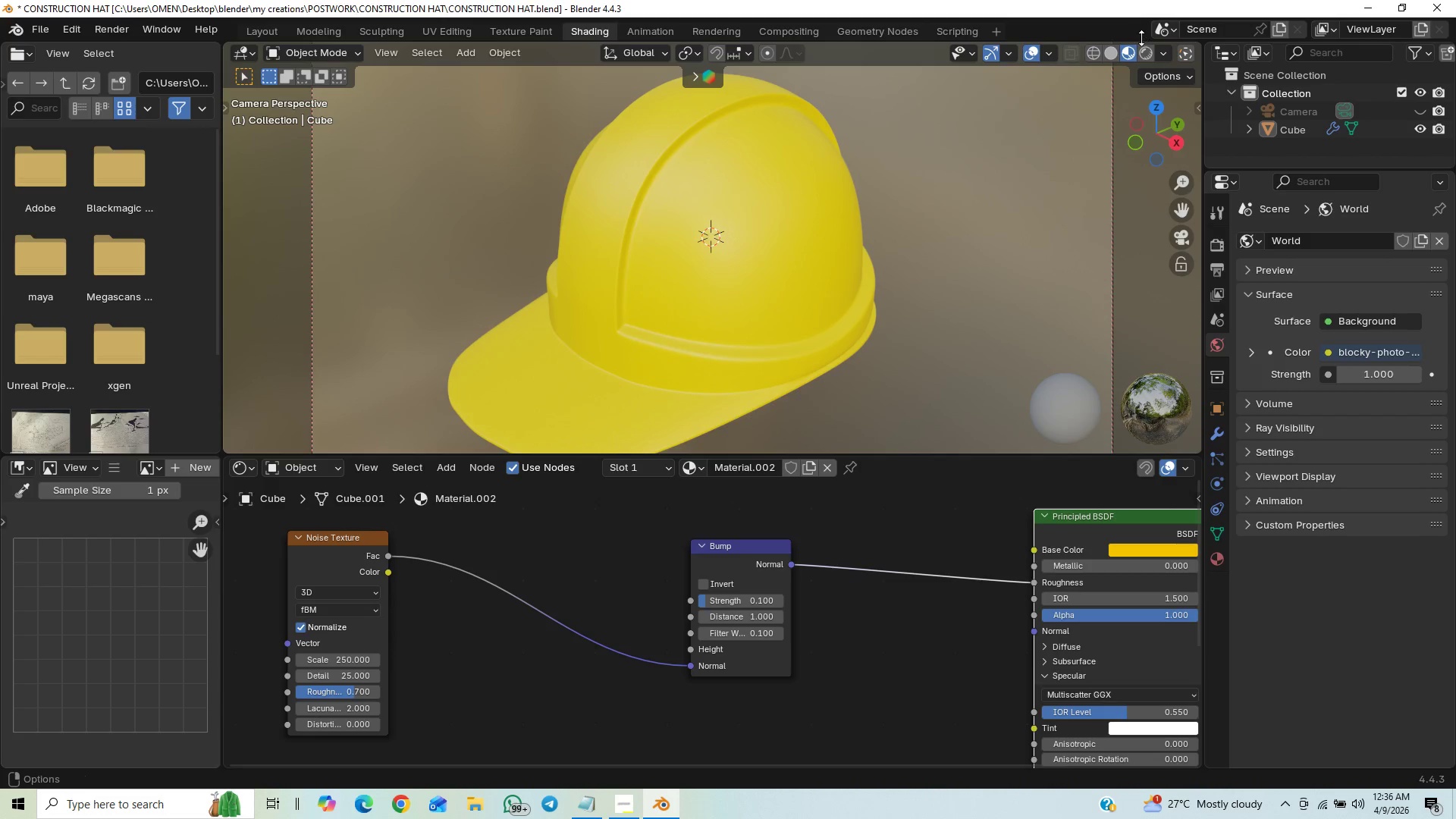 
left_click([1150, 55])
 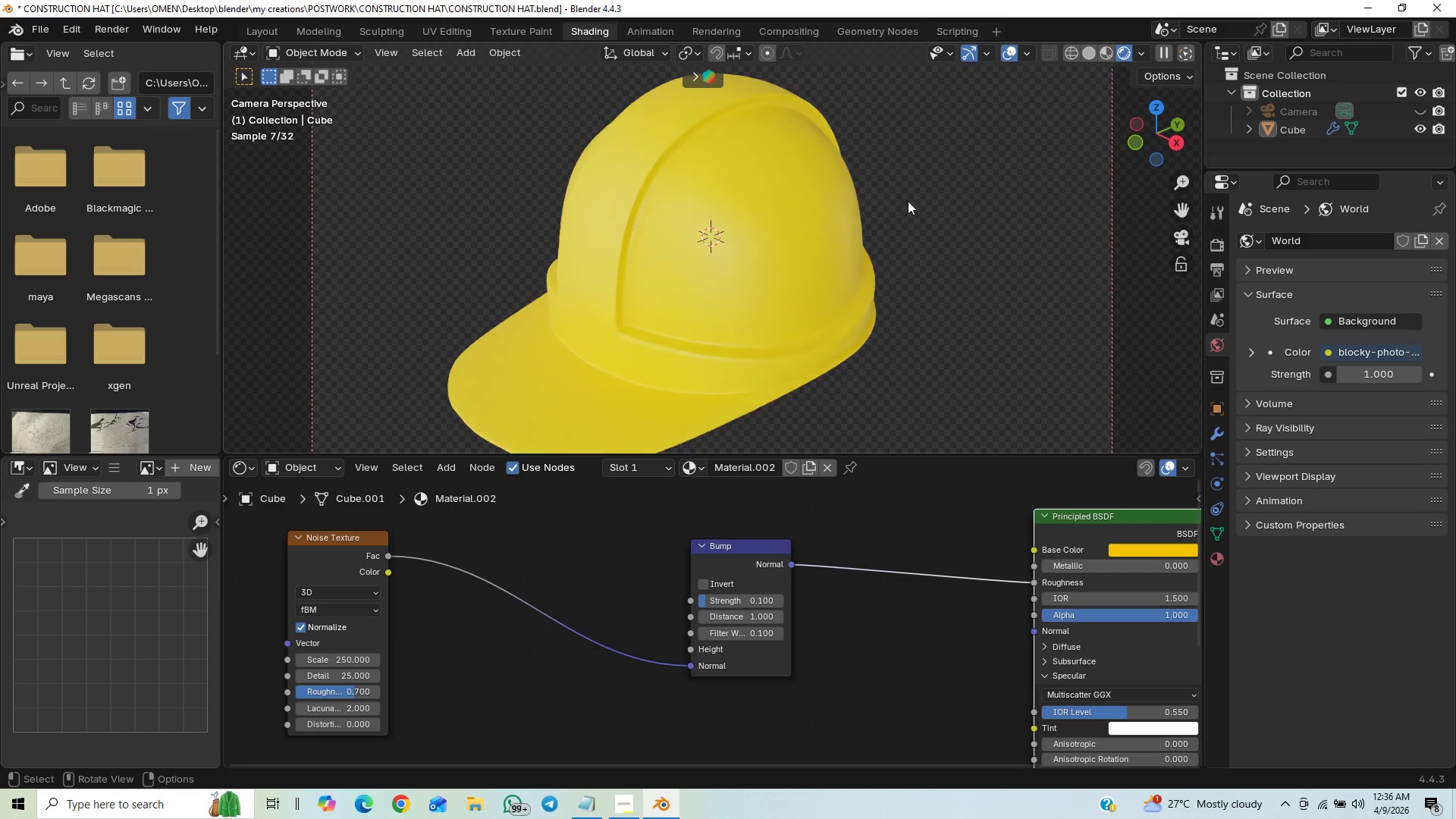 
scroll: coordinate [877, 280], scroll_direction: up, amount: 1.0
 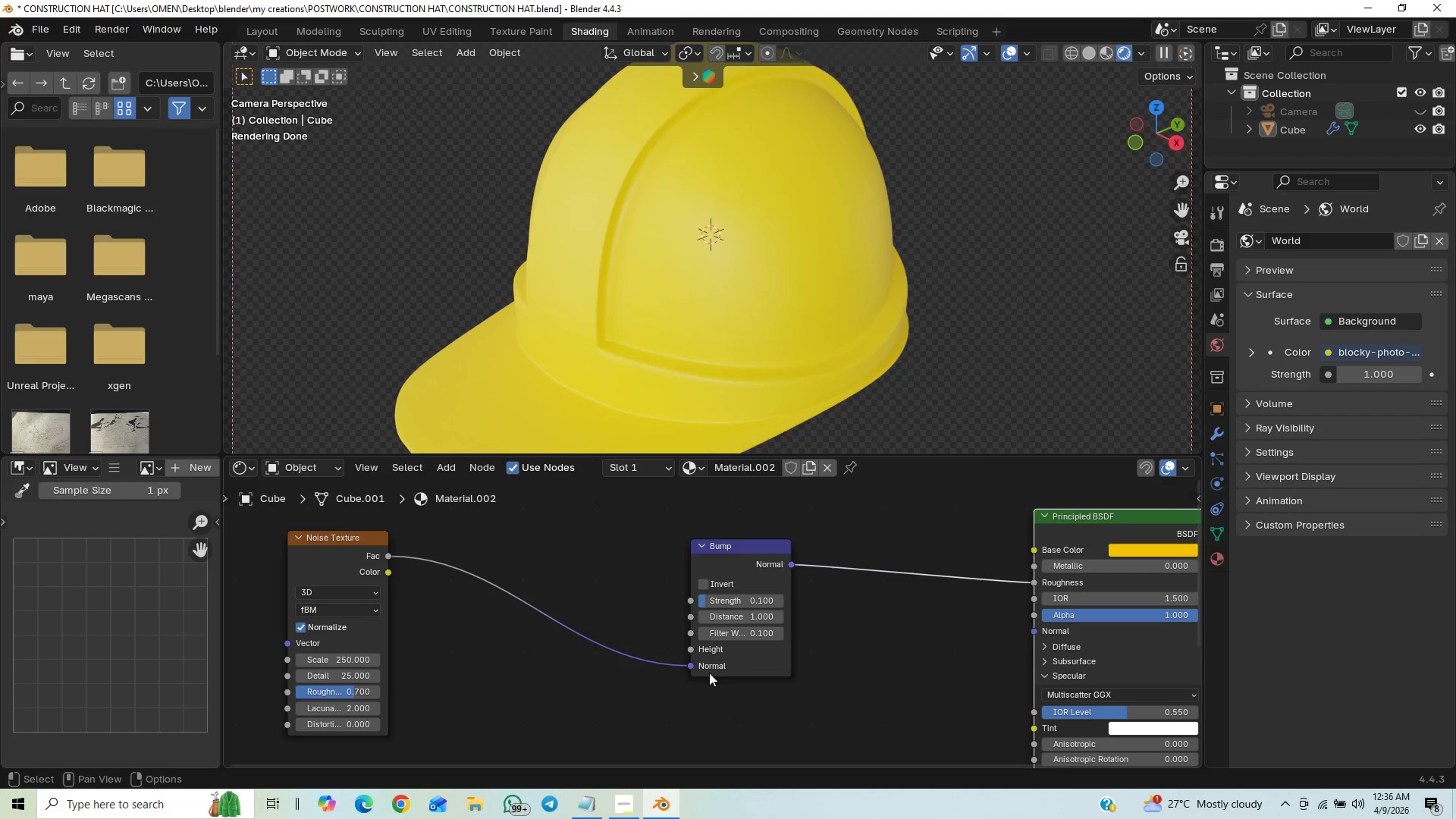 
wait(5.22)
 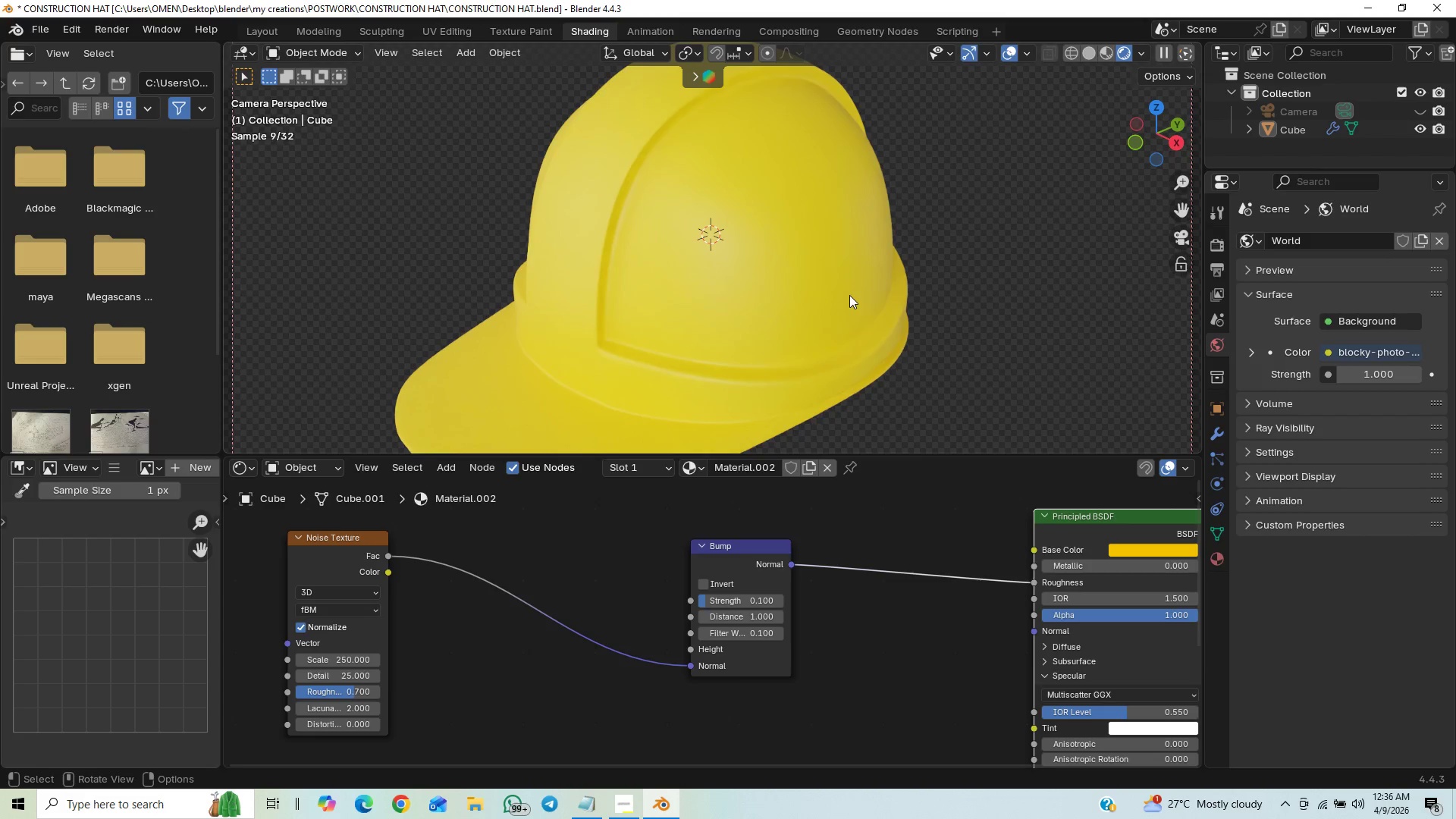 
left_click_drag(start_coordinate=[694, 667], to_coordinate=[694, 664])
 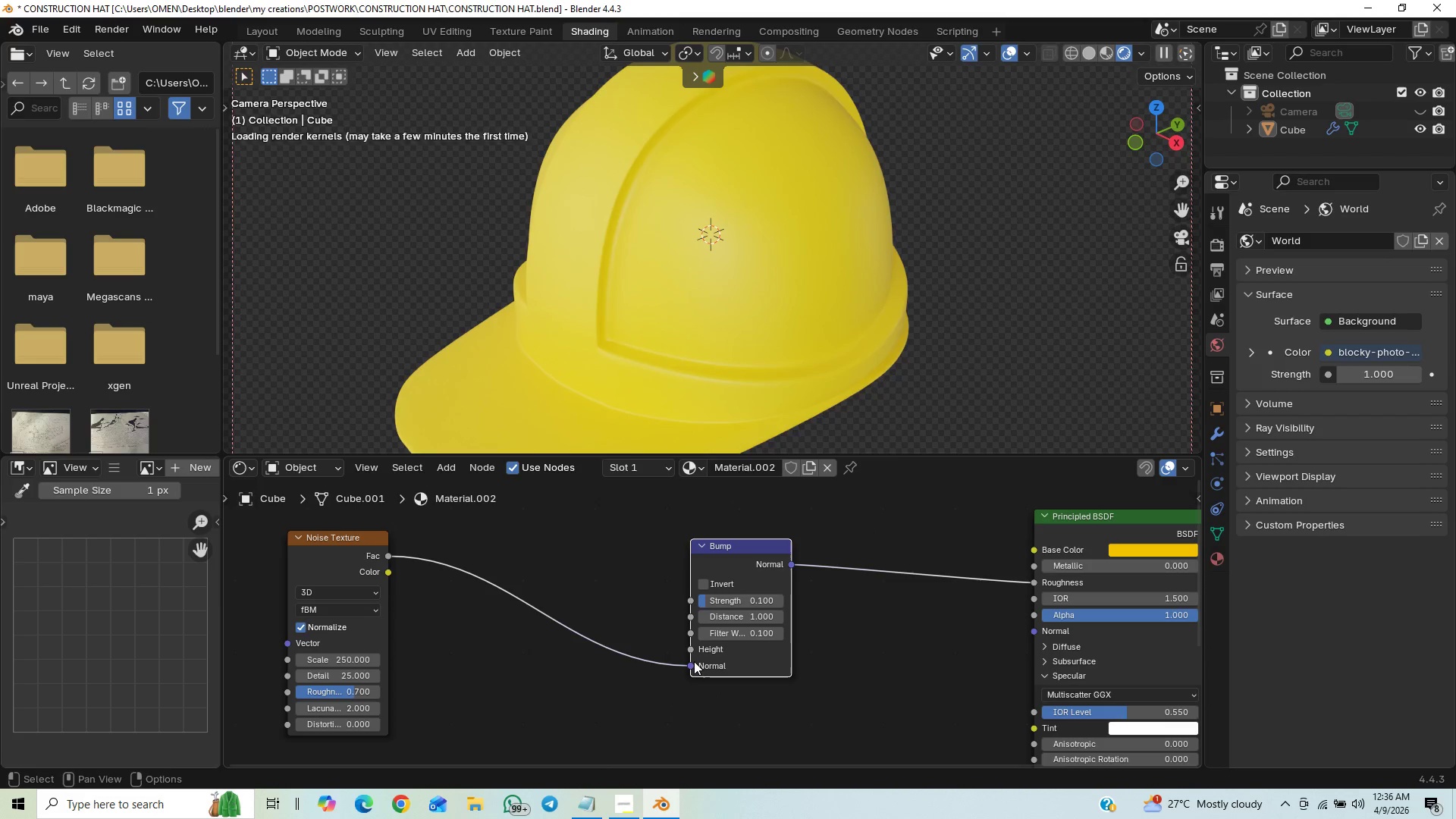 
left_click_drag(start_coordinate=[694, 661], to_coordinate=[695, 654])
 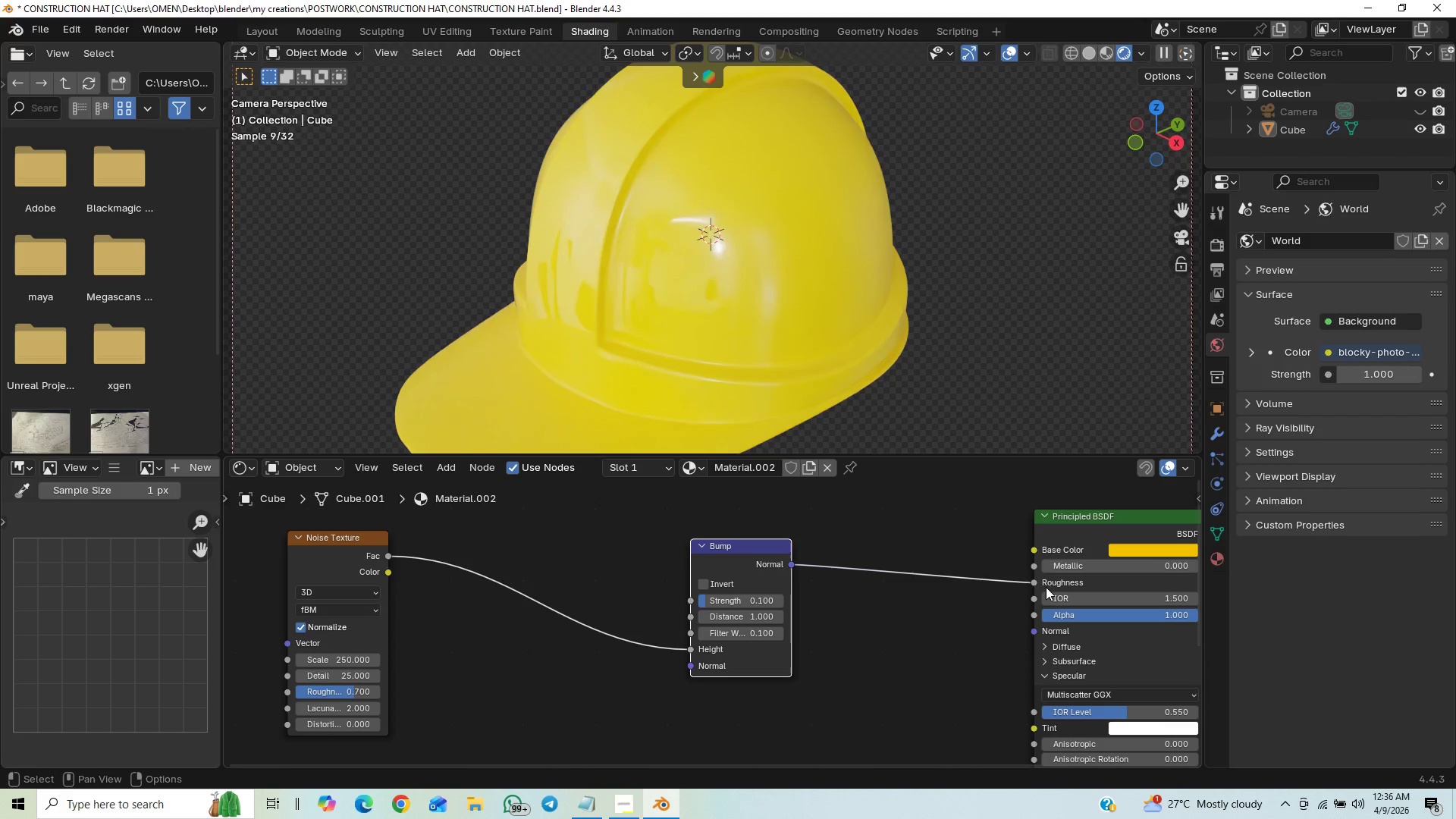 
left_click_drag(start_coordinate=[1035, 584], to_coordinate=[1040, 627])
 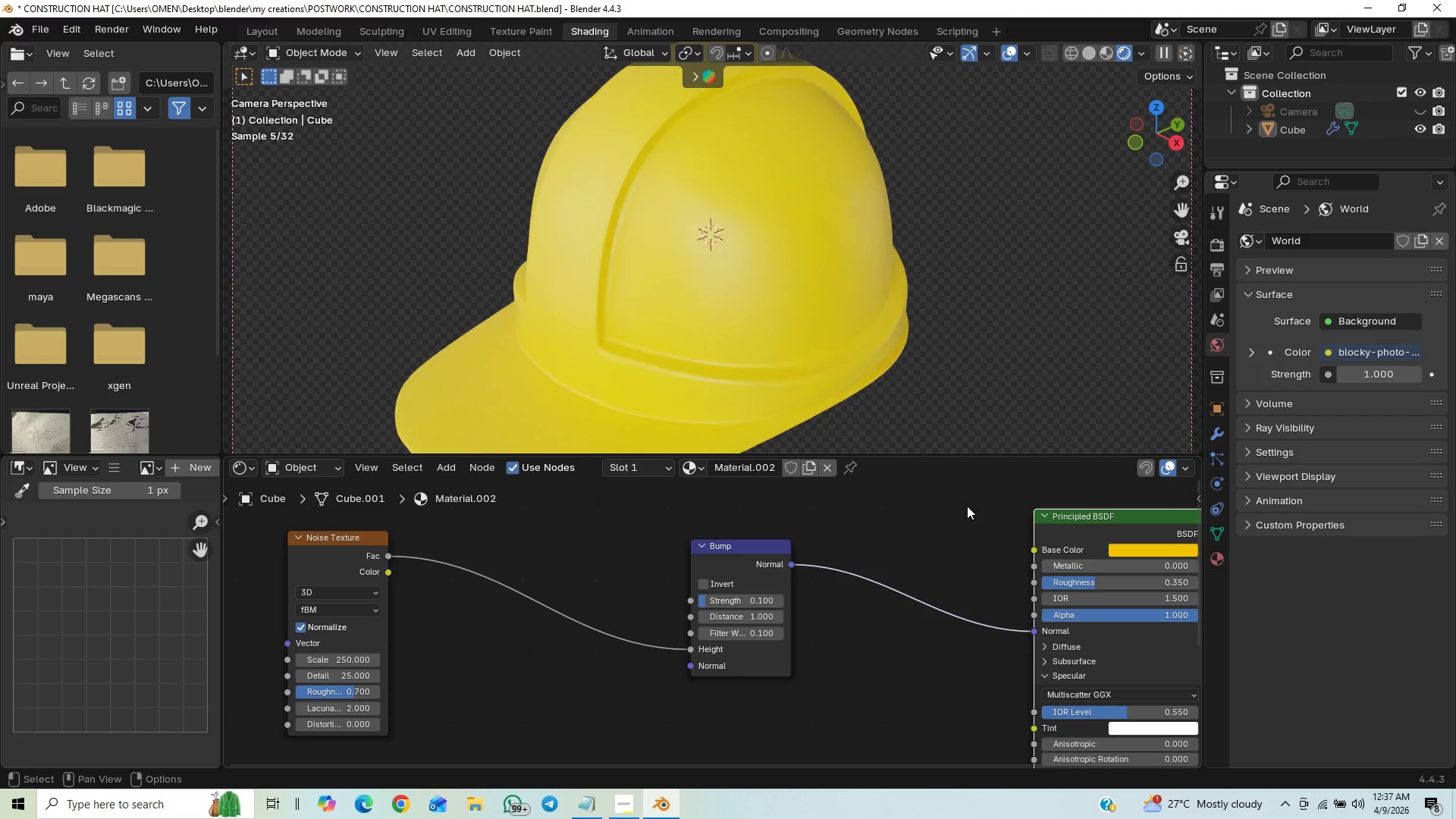 
scroll: coordinate [736, 283], scroll_direction: up, amount: 11.0
 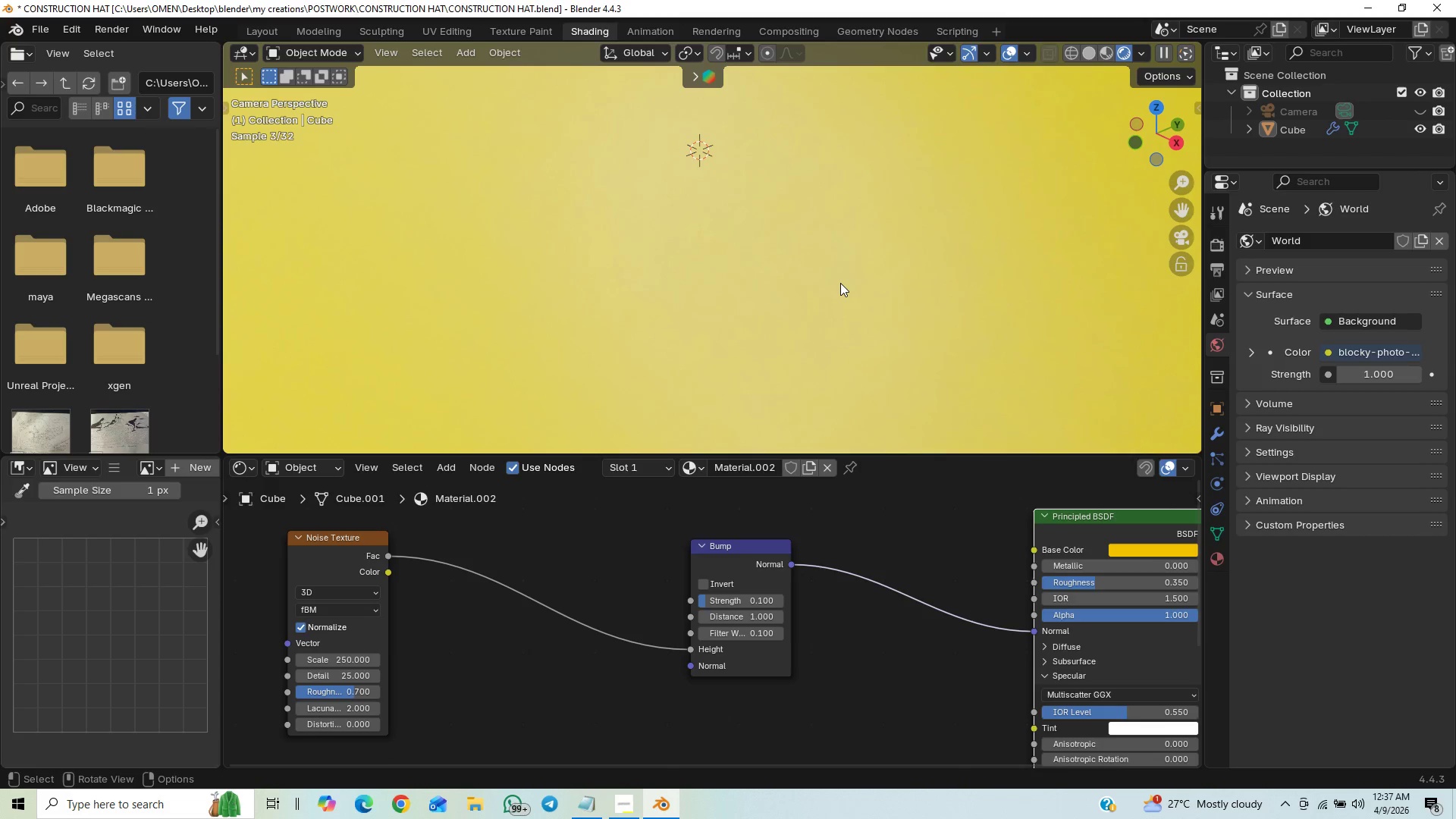 
scroll: coordinate [849, 287], scroll_direction: down, amount: 18.0
 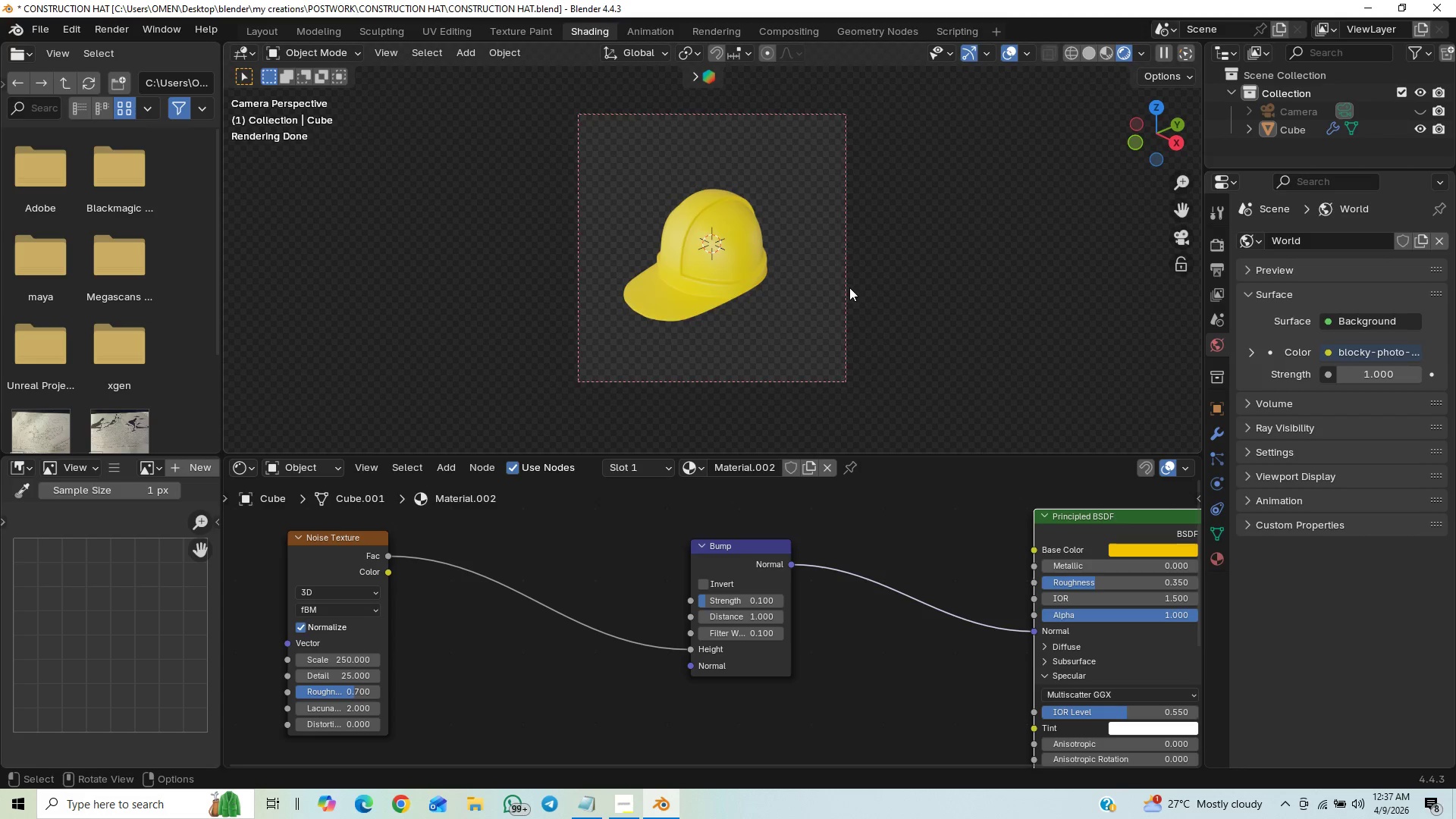 
scroll: coordinate [849, 287], scroll_direction: up, amount: 1.0
 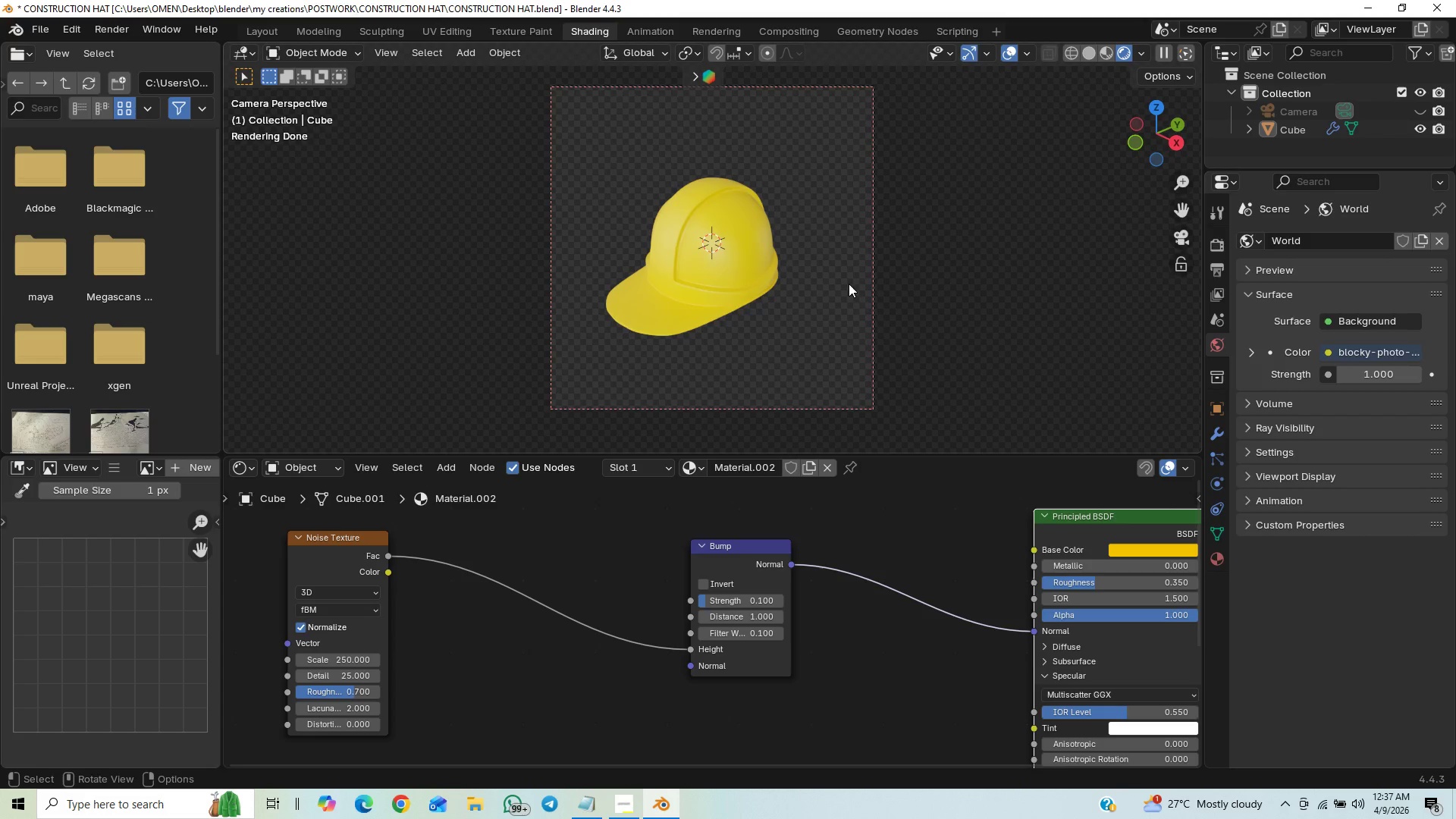 
key(Control+S)
 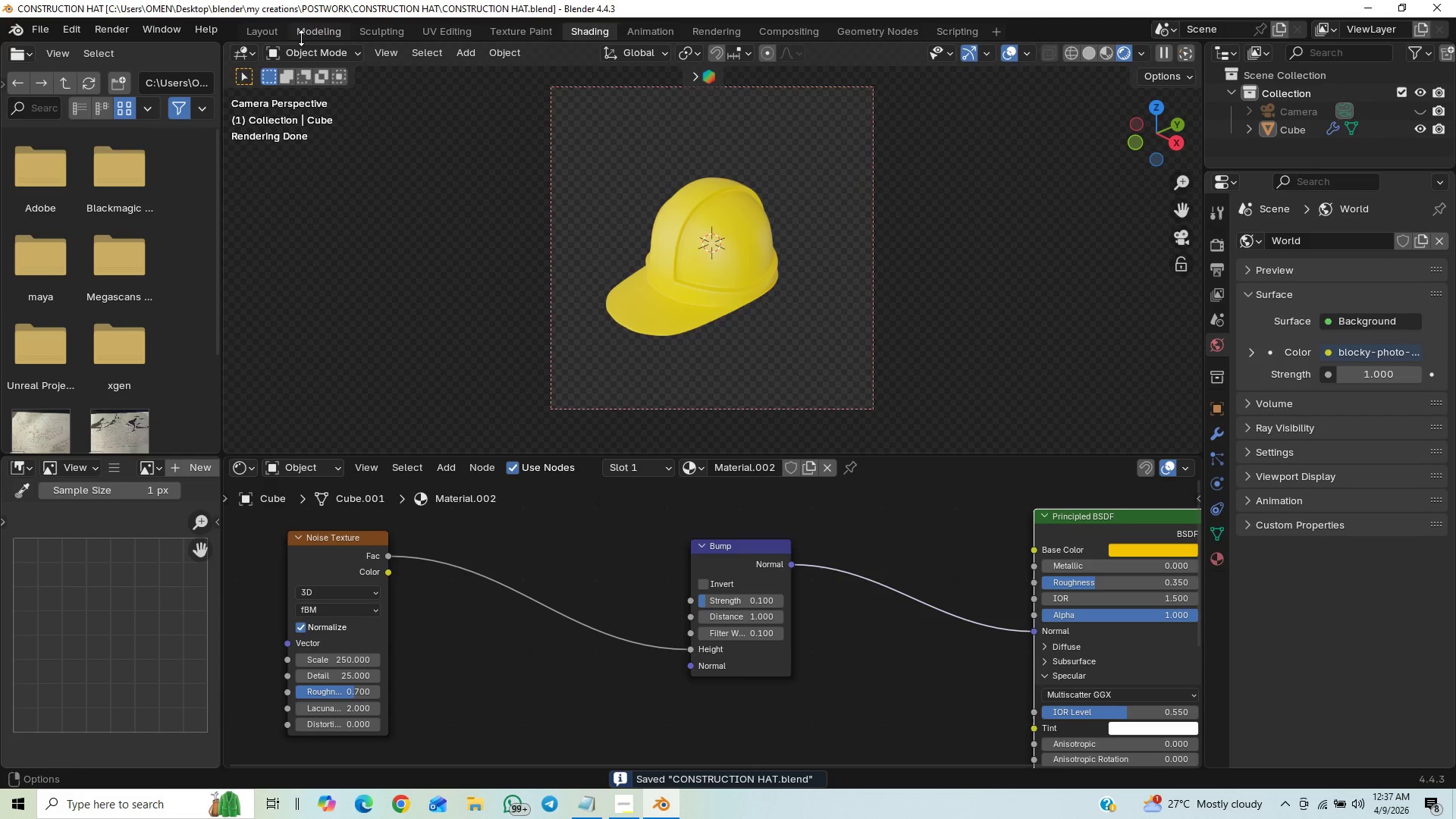 
left_click([271, 30])
 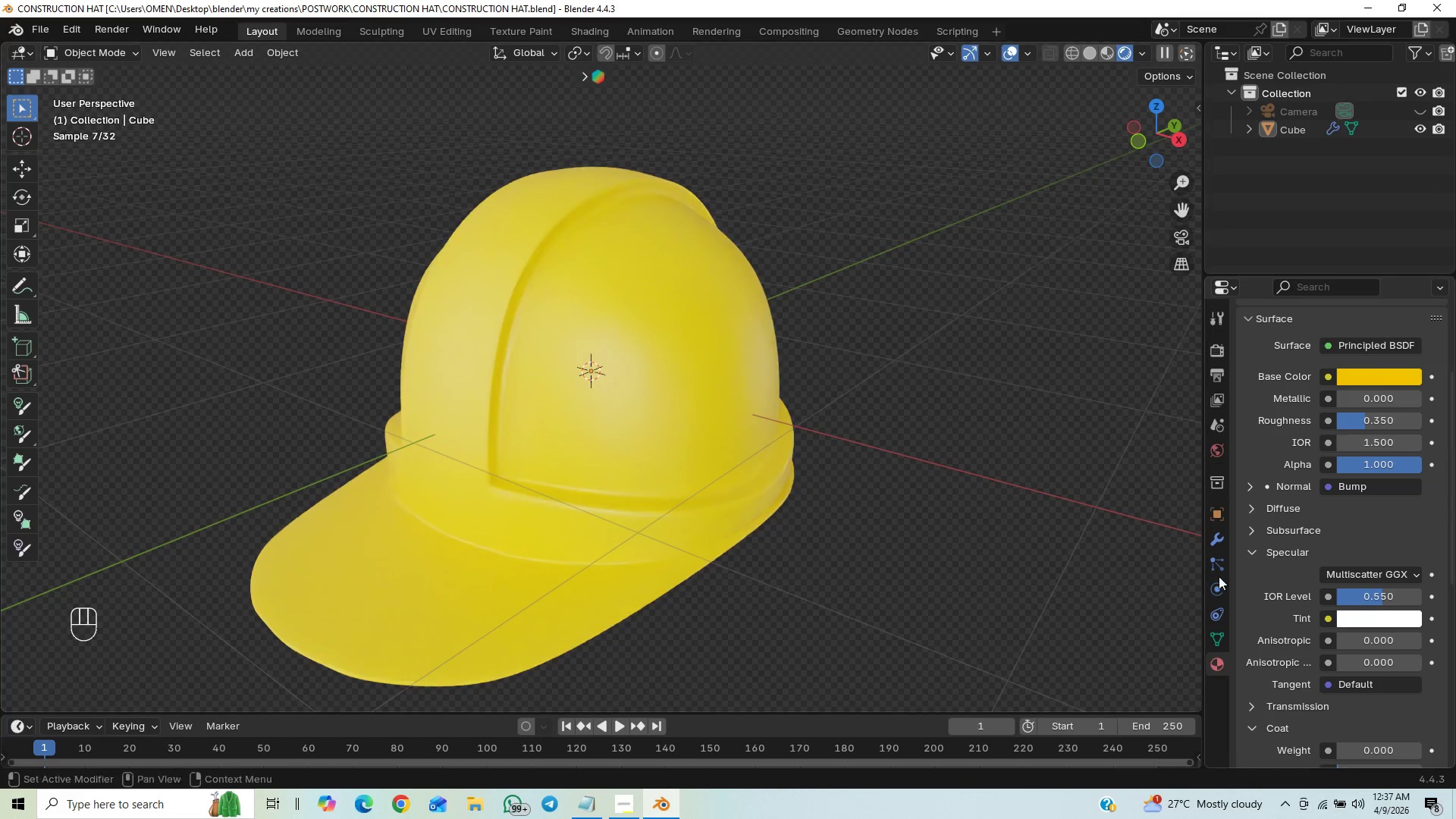 
wait(5.56)
 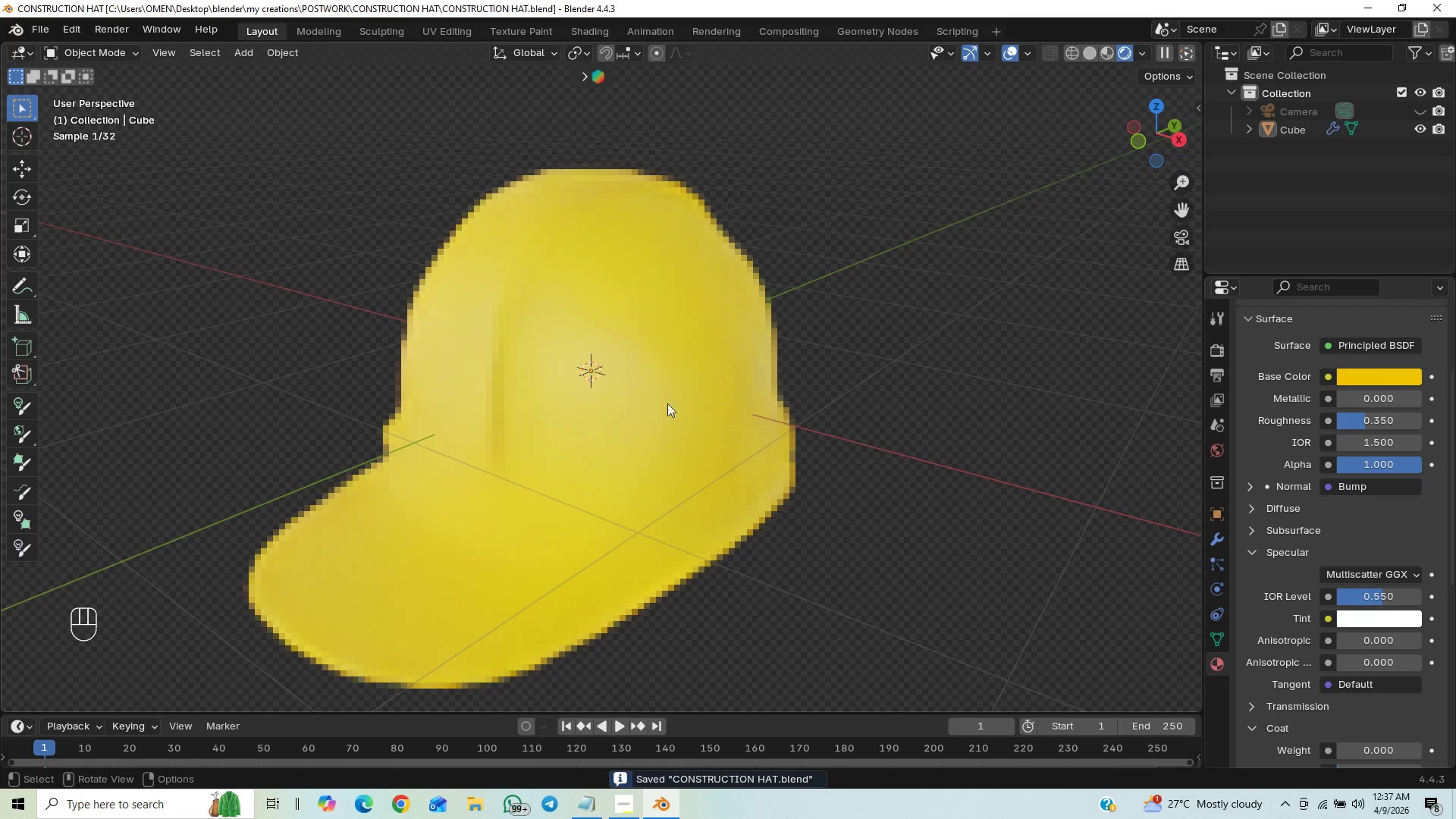 
left_click_drag(start_coordinate=[1454, 431], to_coordinate=[1455, 303])
 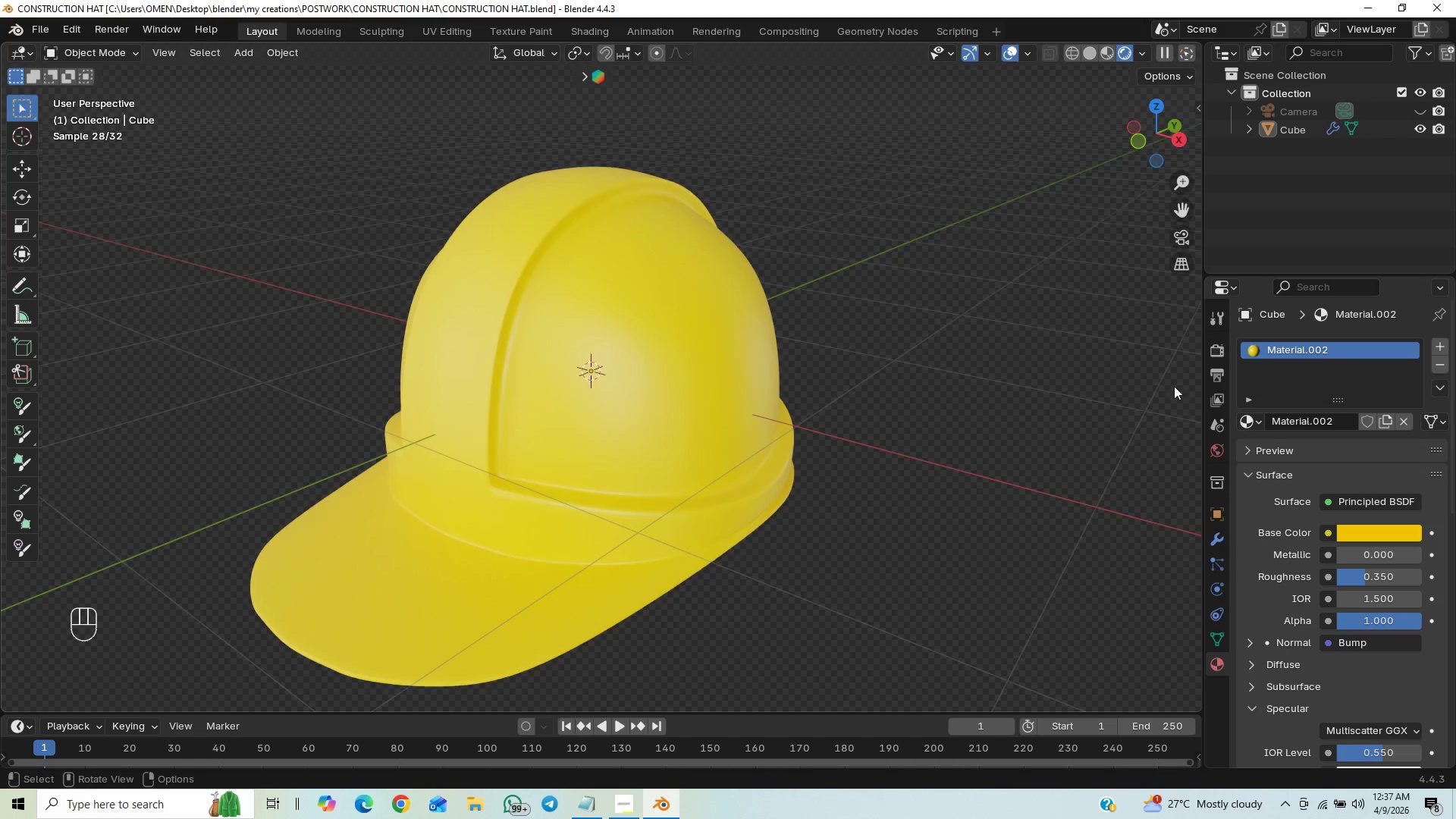 
left_click([1218, 348])
 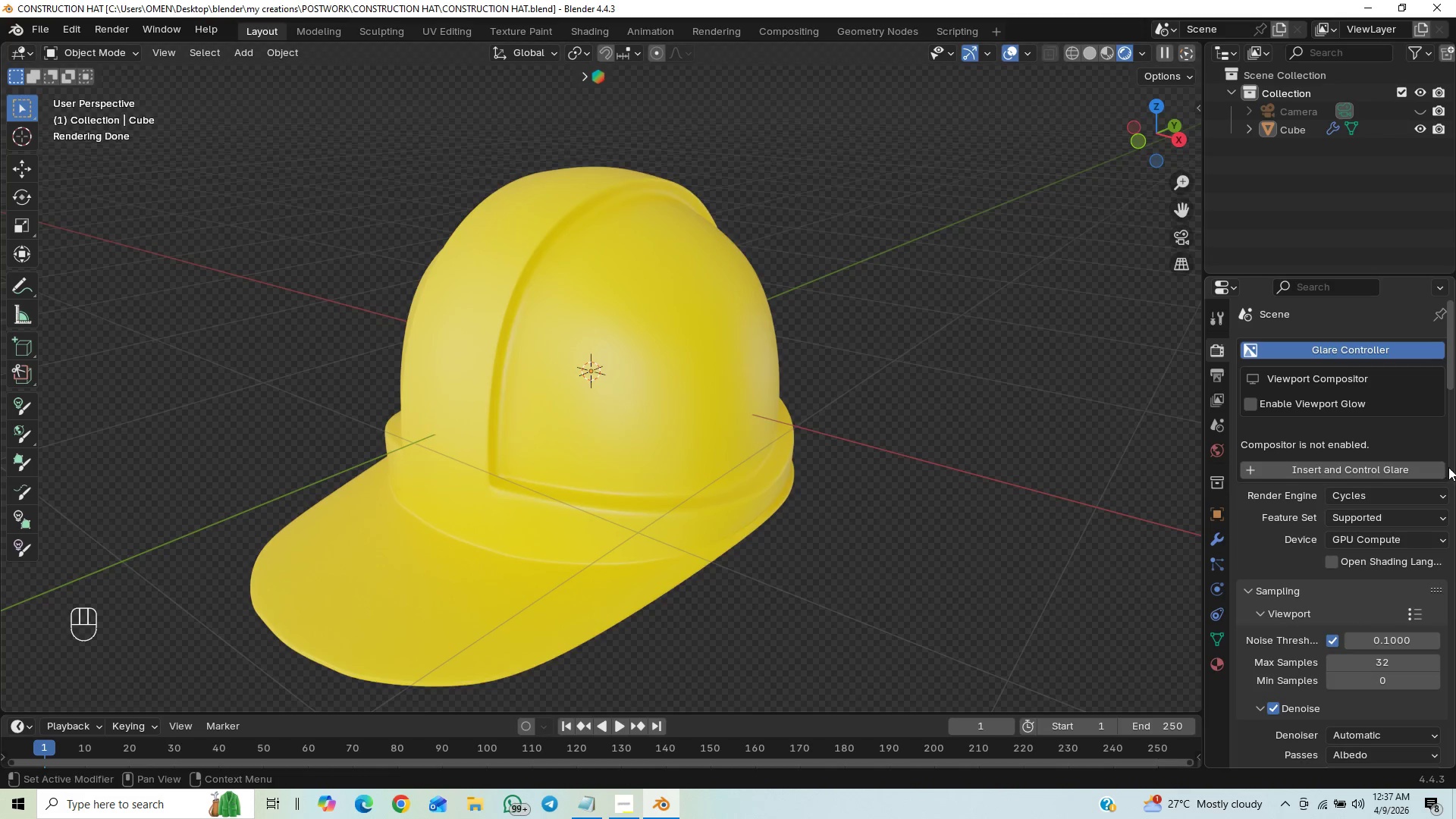 
left_click_drag(start_coordinate=[1450, 378], to_coordinate=[1448, 597])
 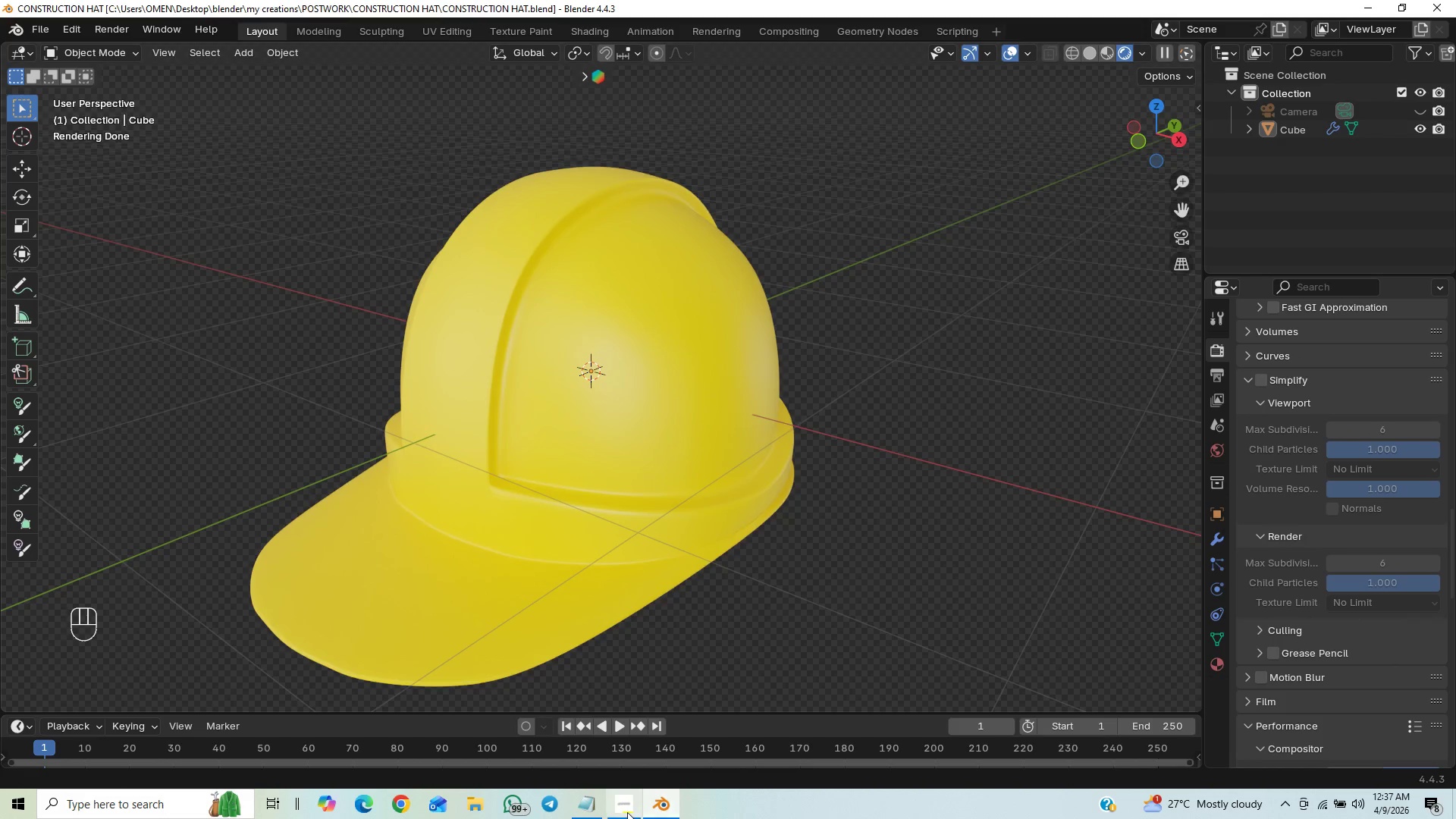 
left_click([627, 811])